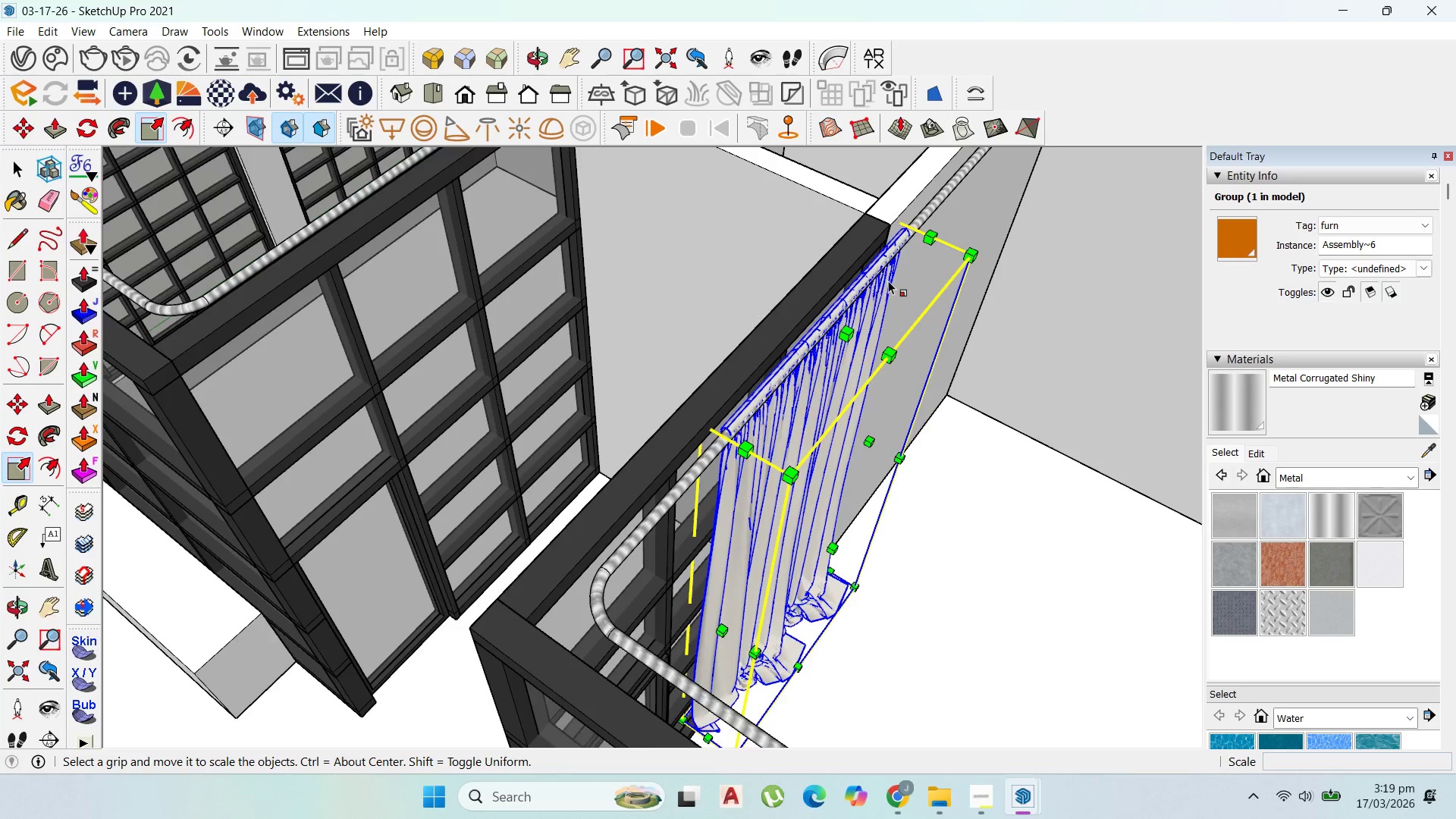 
scroll: coordinate [890, 278], scroll_direction: up, amount: 2.0
 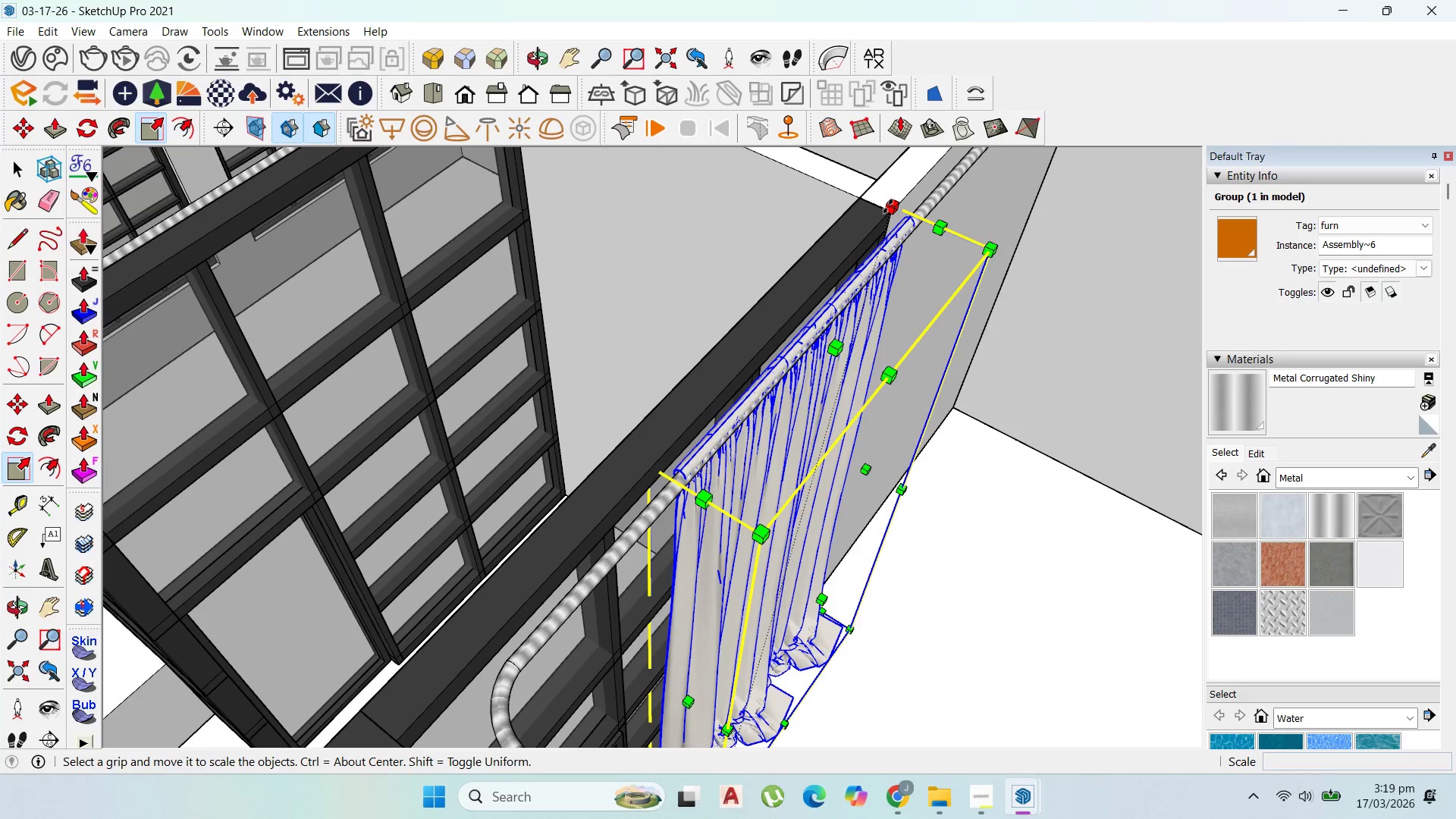 
left_click_drag(start_coordinate=[888, 206], to_coordinate=[890, 210])
 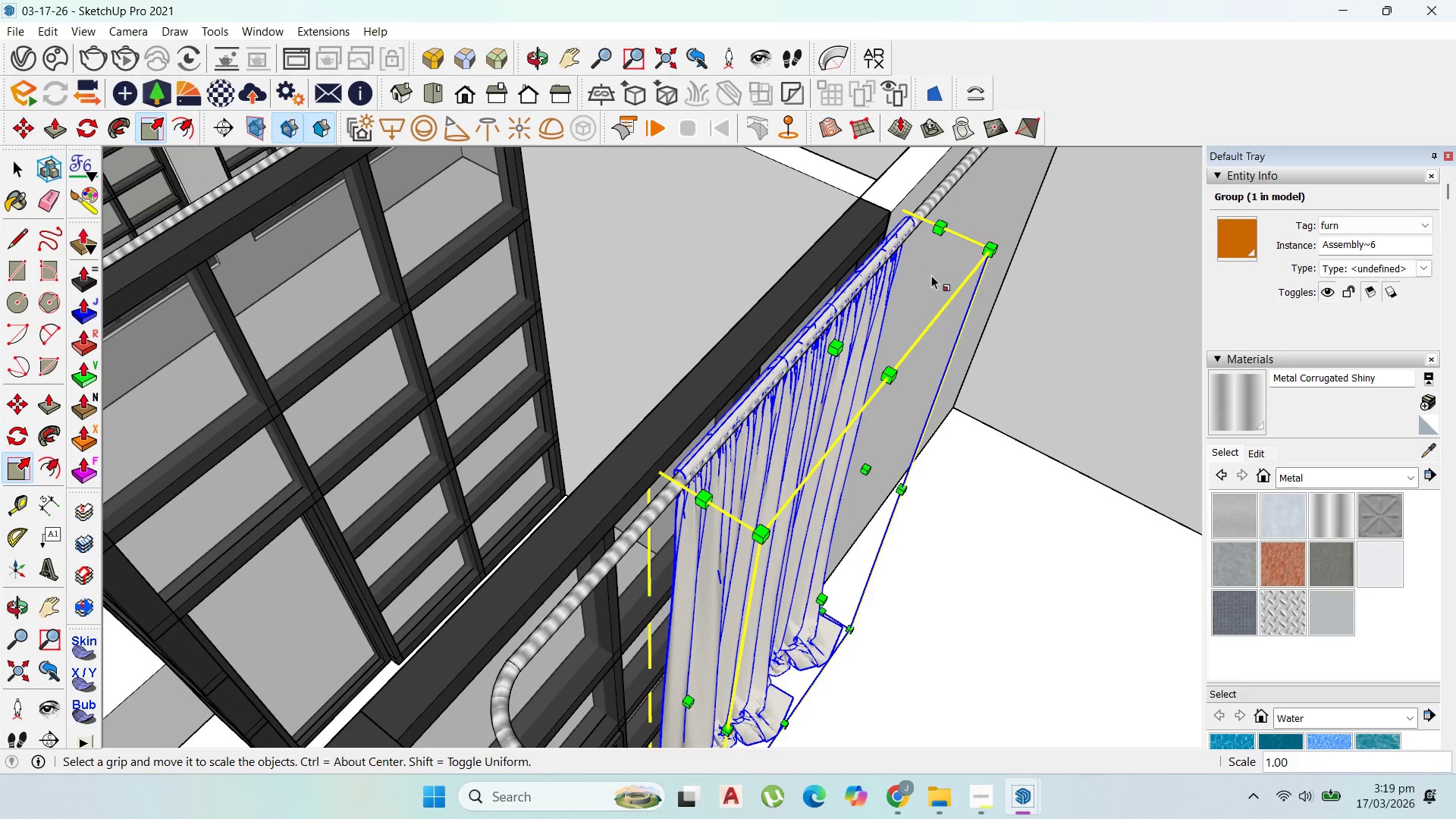 
scroll: coordinate [855, 353], scroll_direction: up, amount: 1.0
 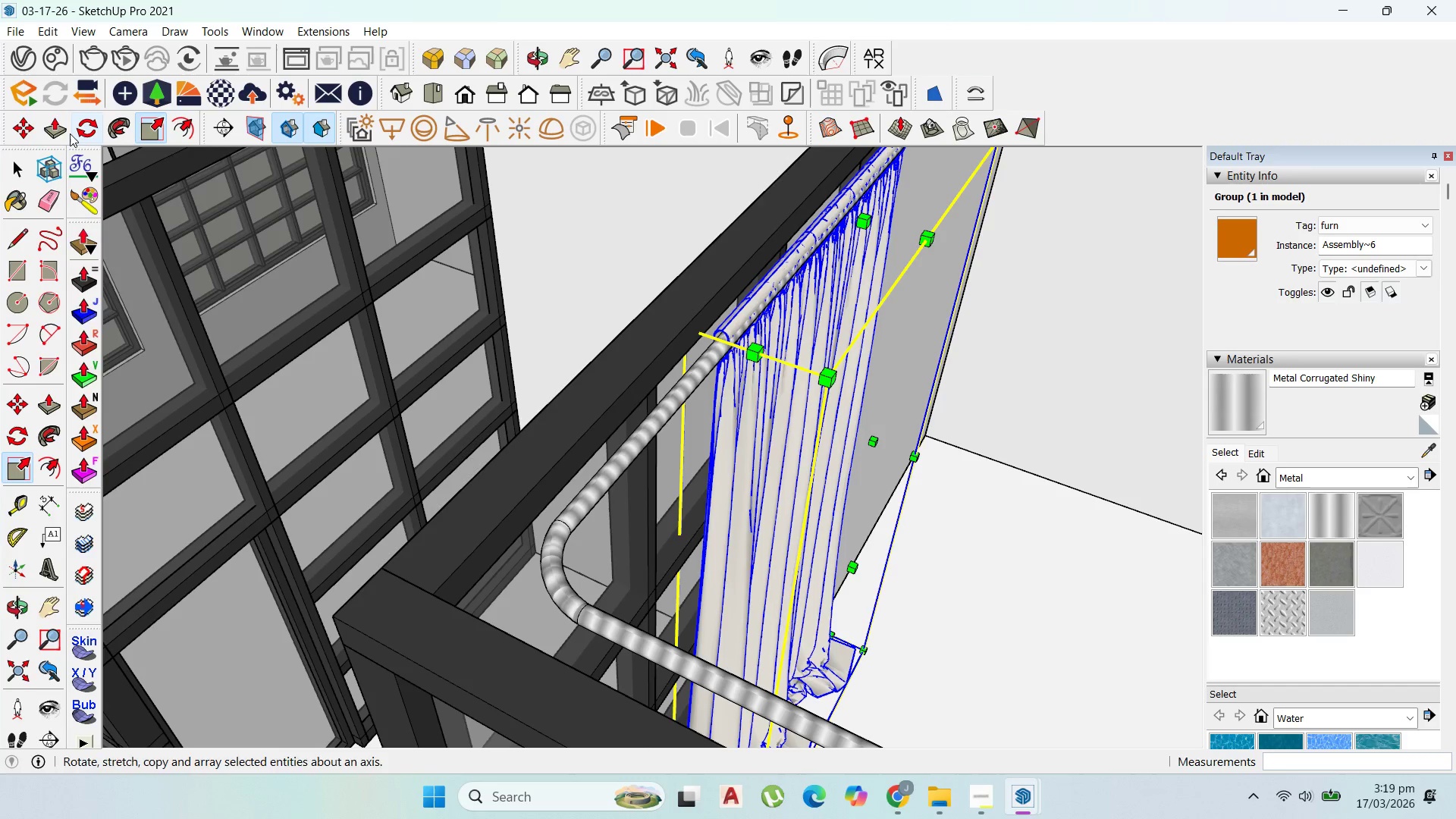 
left_click([30, 130])
 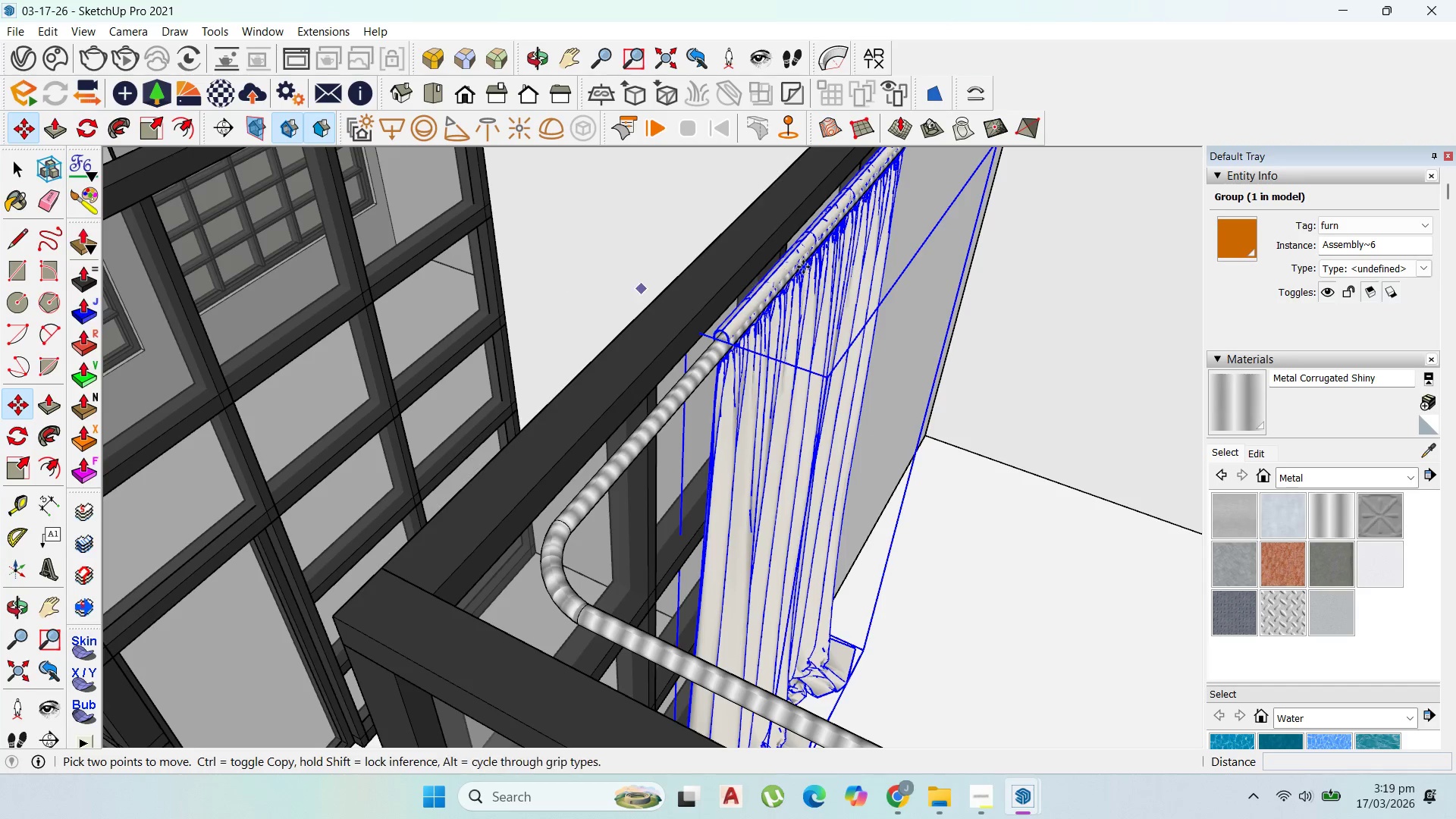 
scroll: coordinate [837, 271], scroll_direction: up, amount: 3.0
 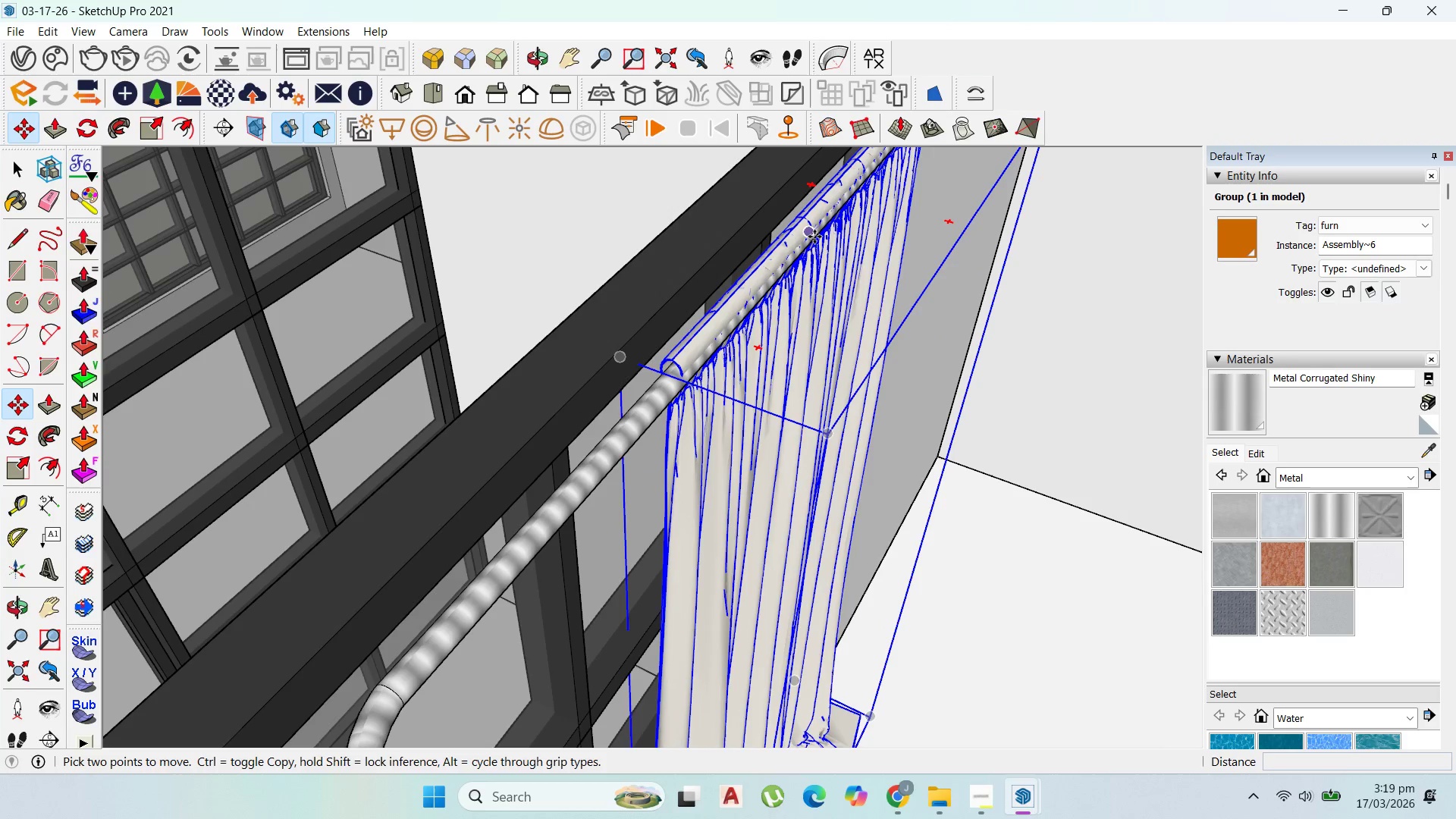 
left_click([814, 230])
 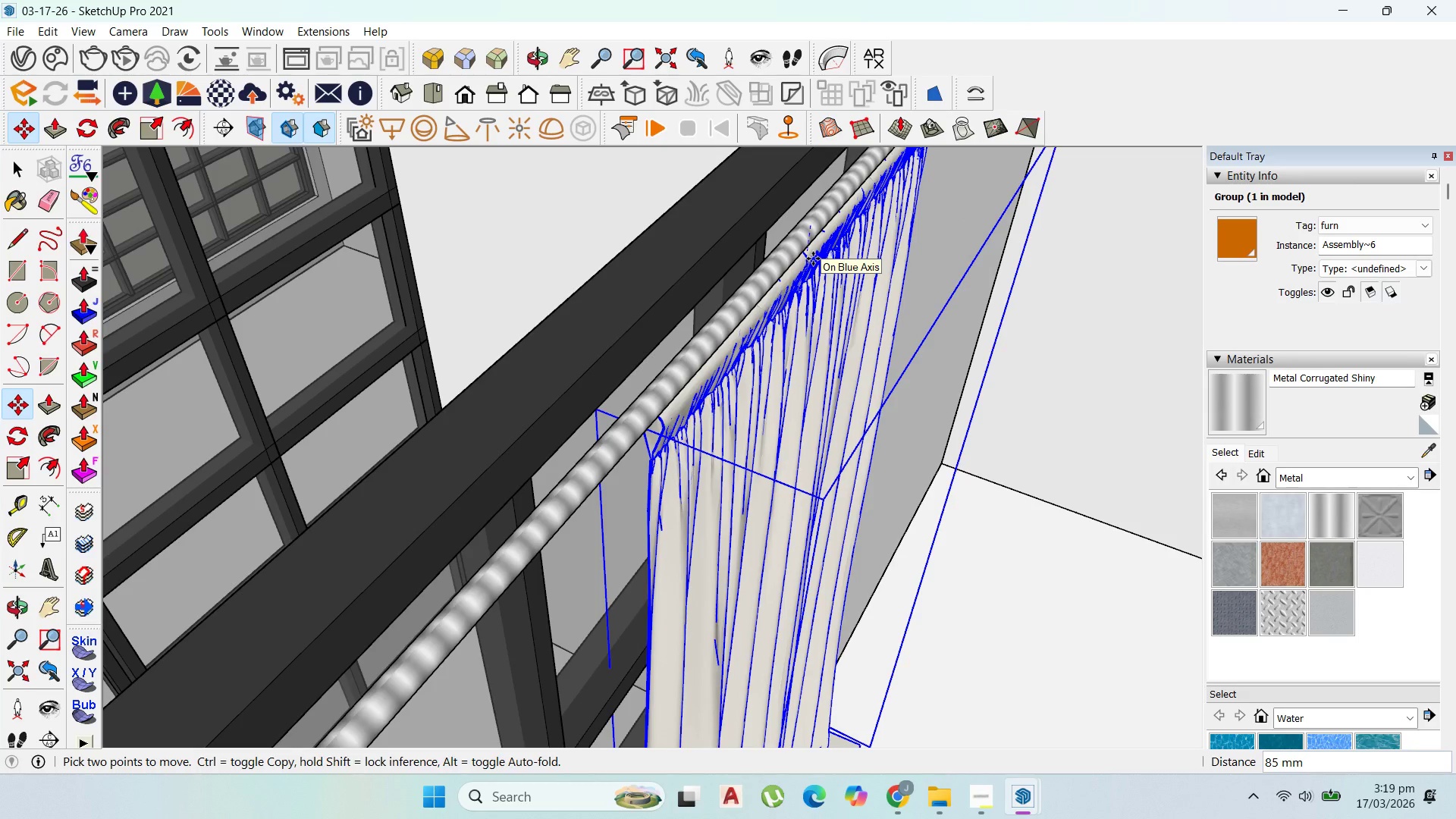 
scroll: coordinate [814, 237], scroll_direction: up, amount: 1.0
 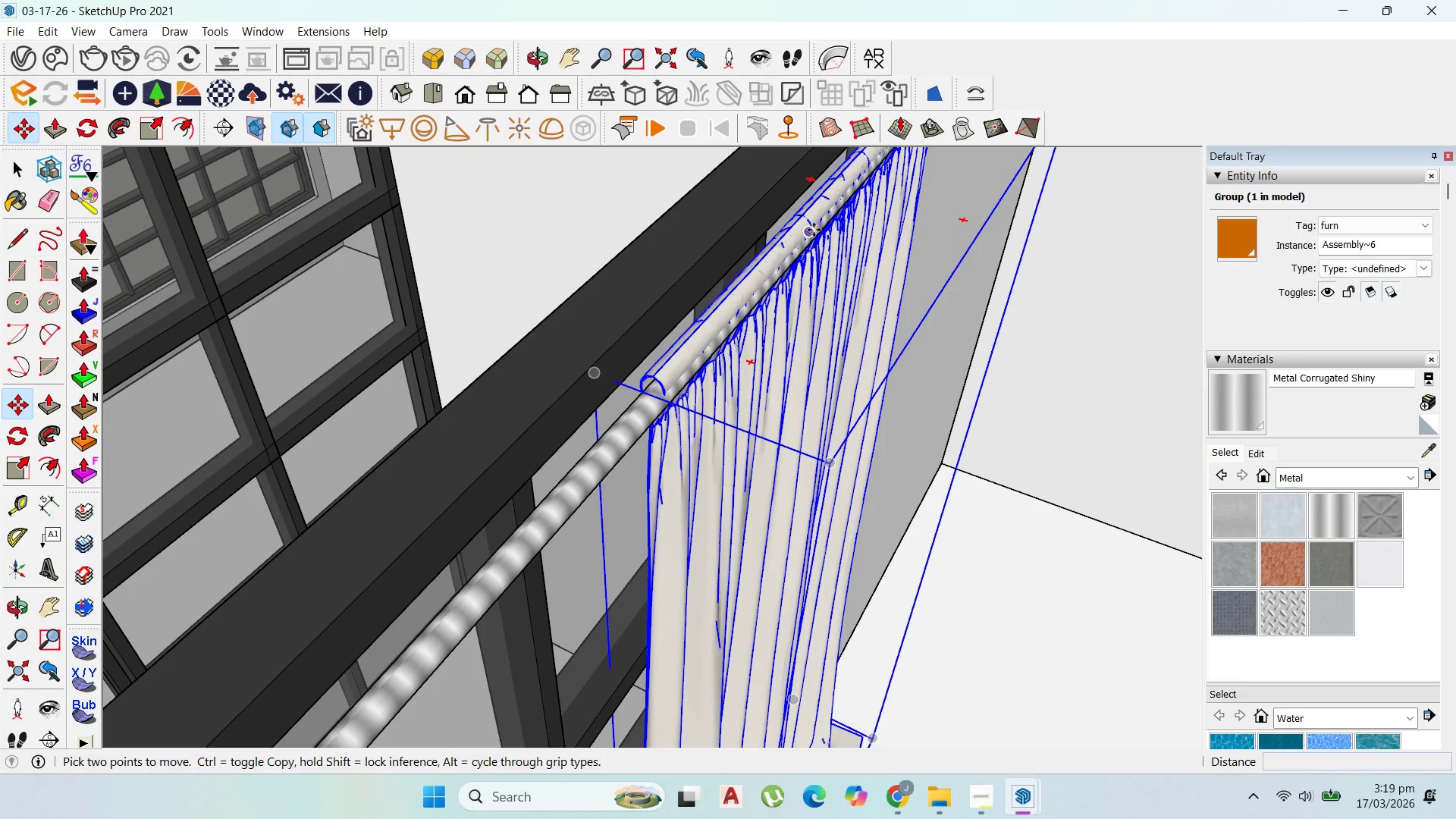 
hold_key(key=ShiftLeft, duration=1.52)
 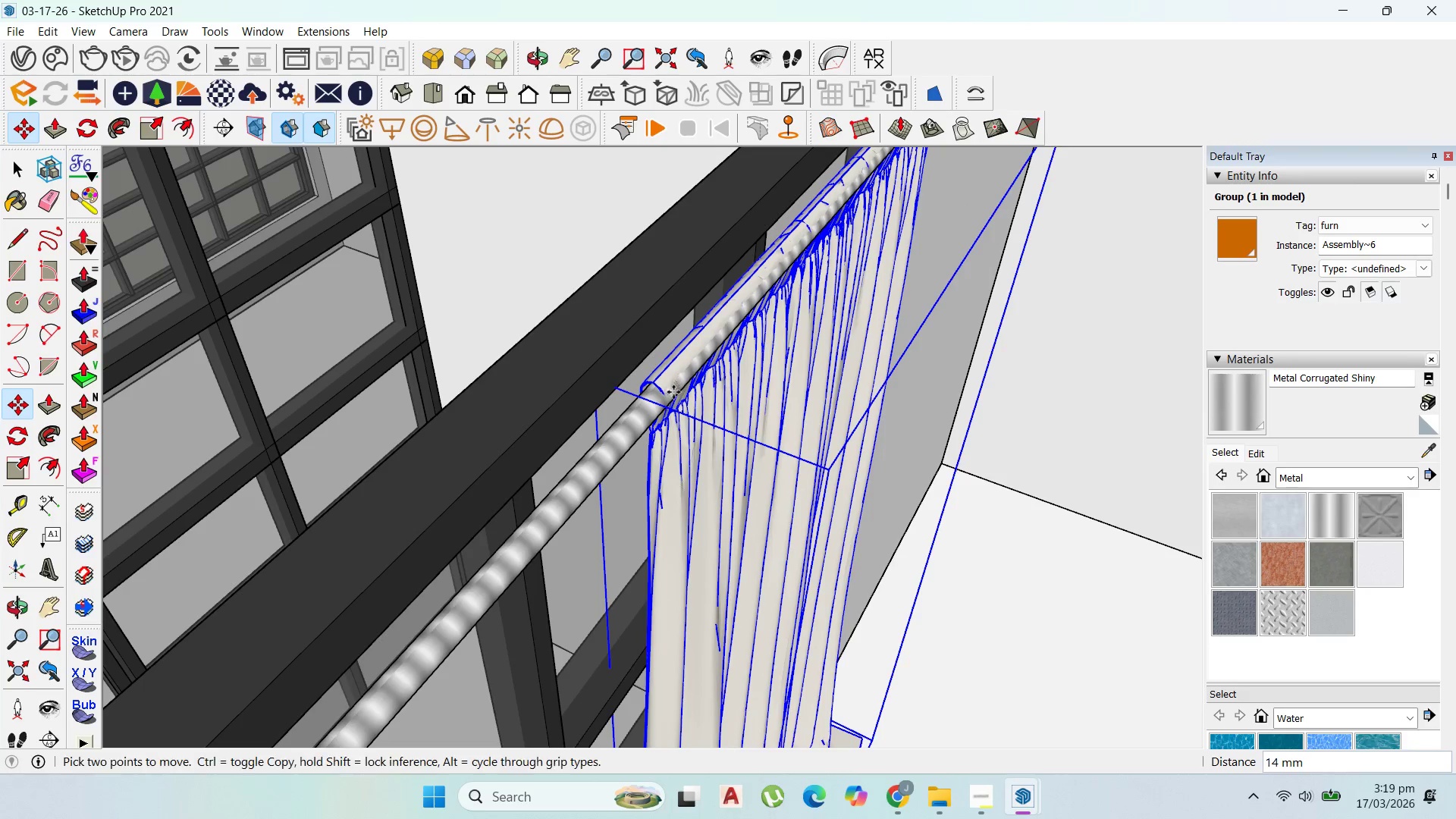 
hold_key(key=ShiftLeft, duration=1.5)
left_click([676, 383])
 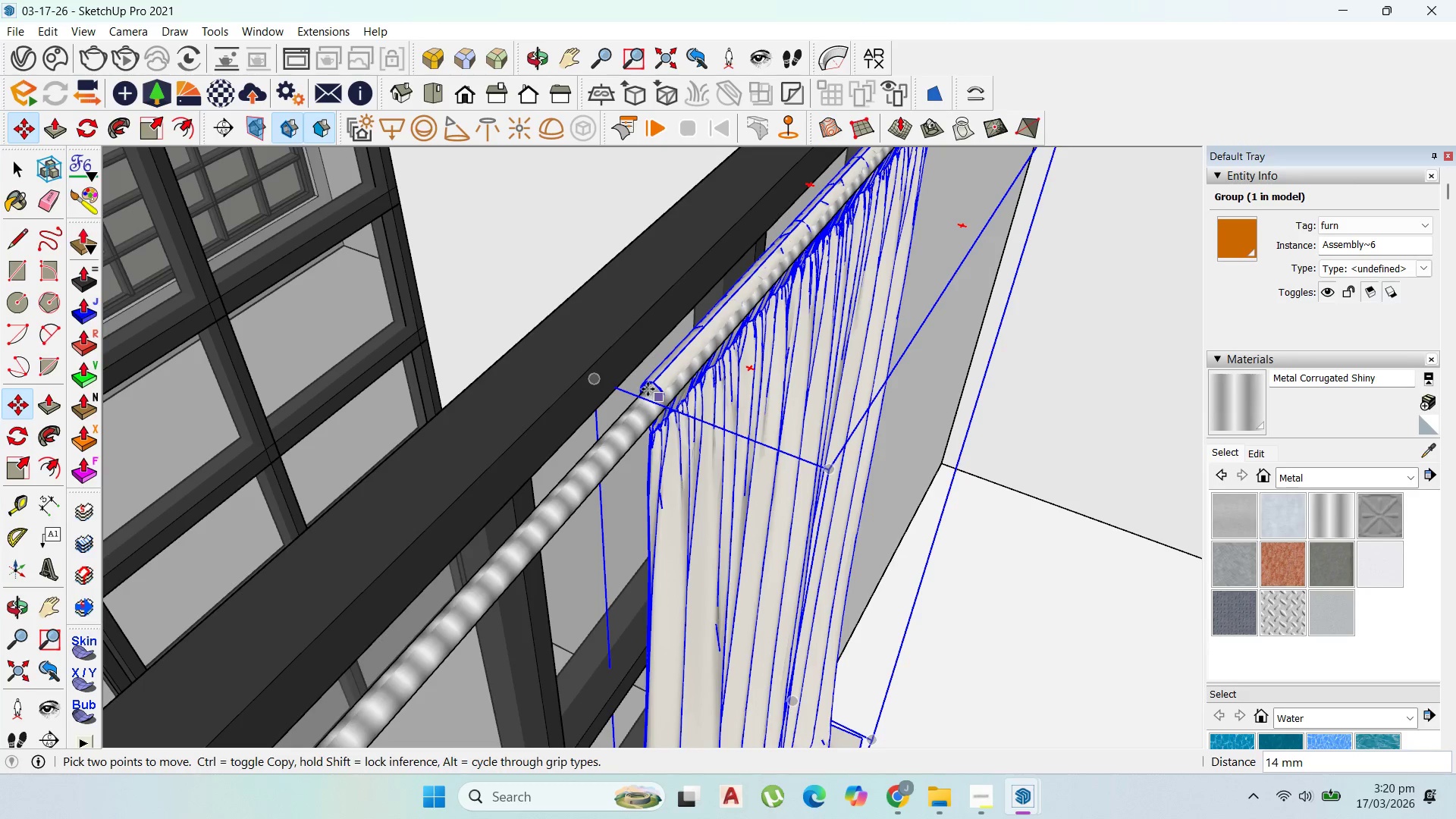 
key(Shift+ShiftLeft)
 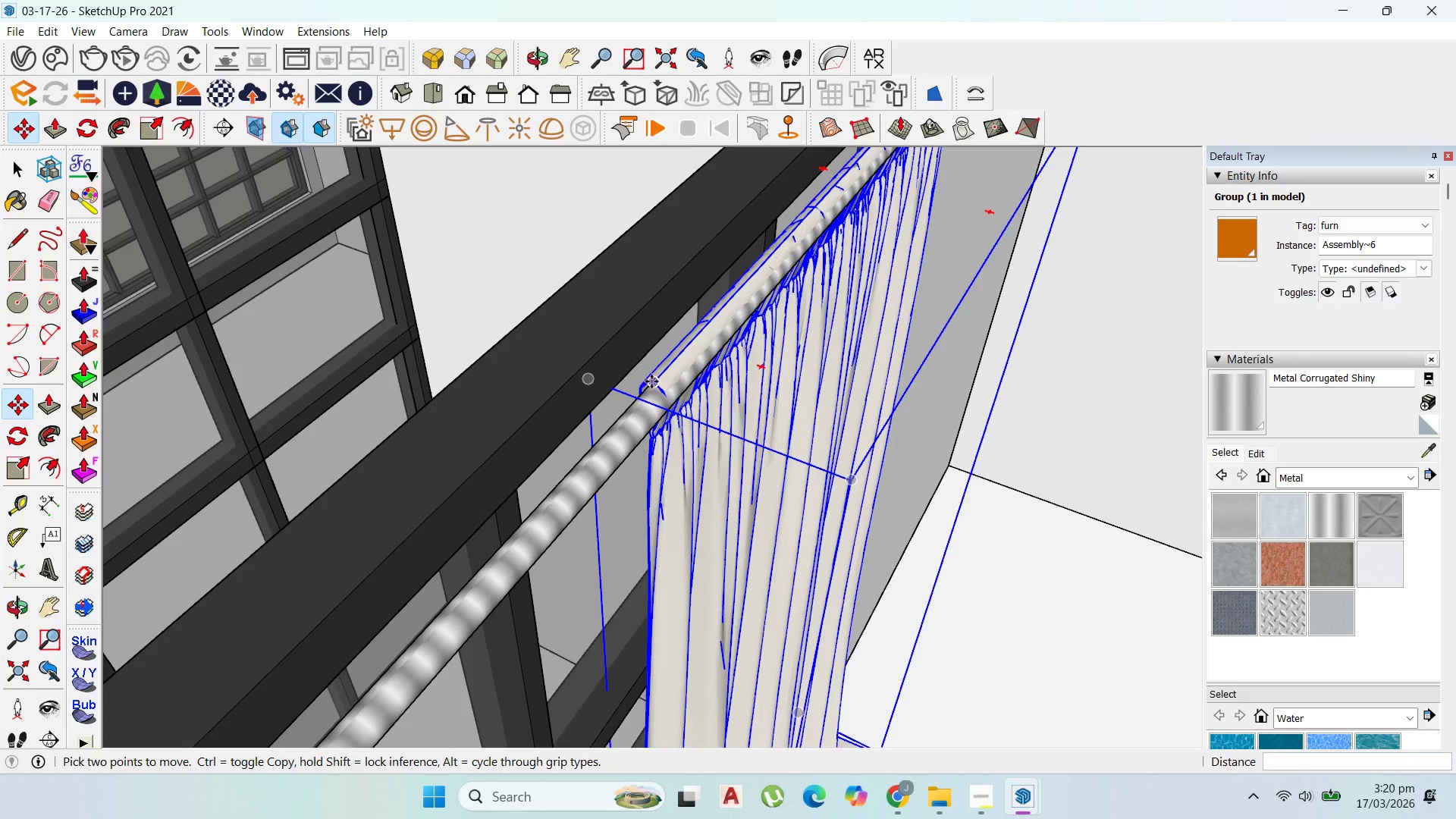 
key(Shift+ShiftLeft)
 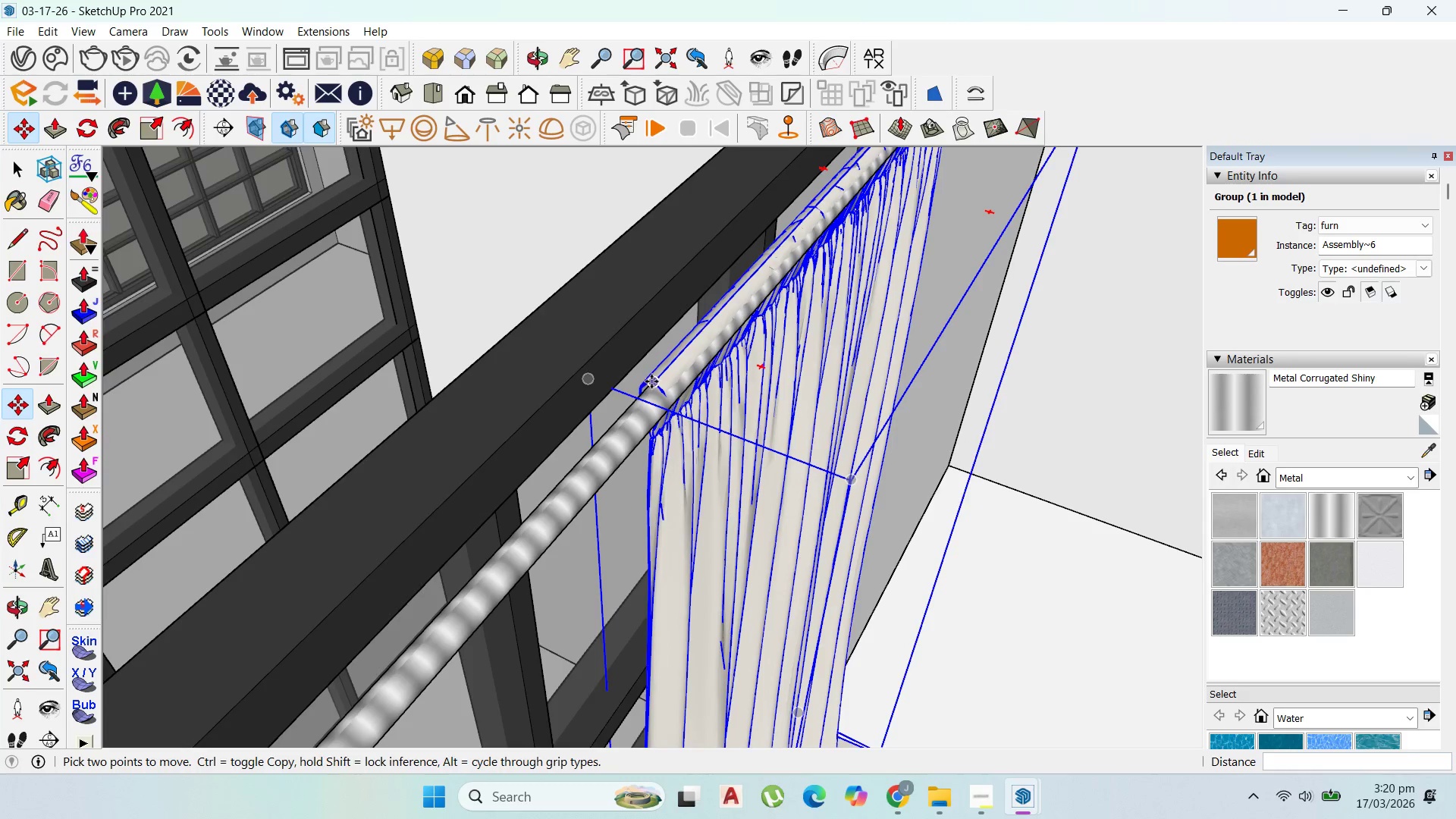 
key(Shift+ShiftLeft)
 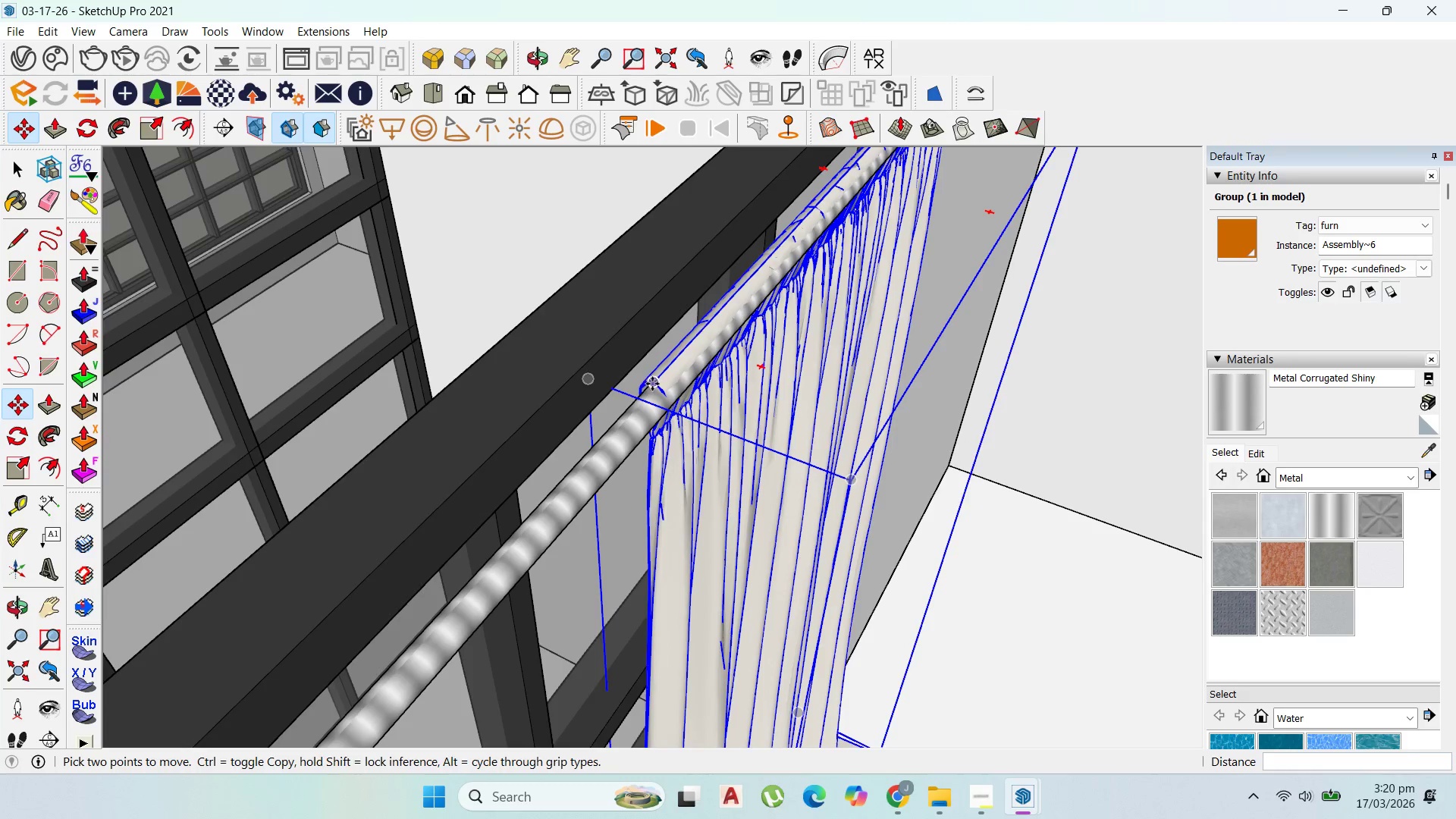 
key(Shift+ShiftLeft)
 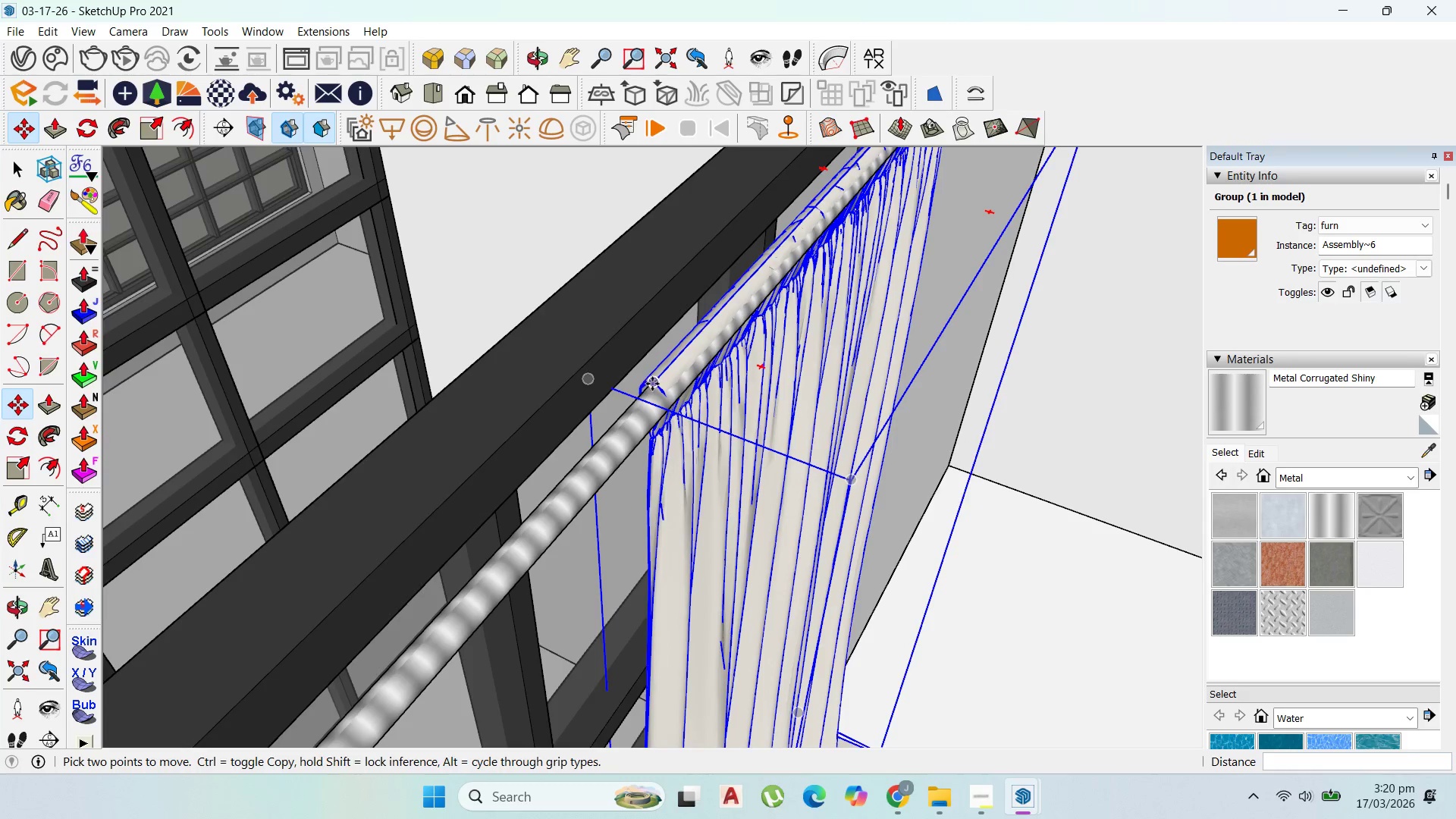 
key(Shift+ShiftLeft)
 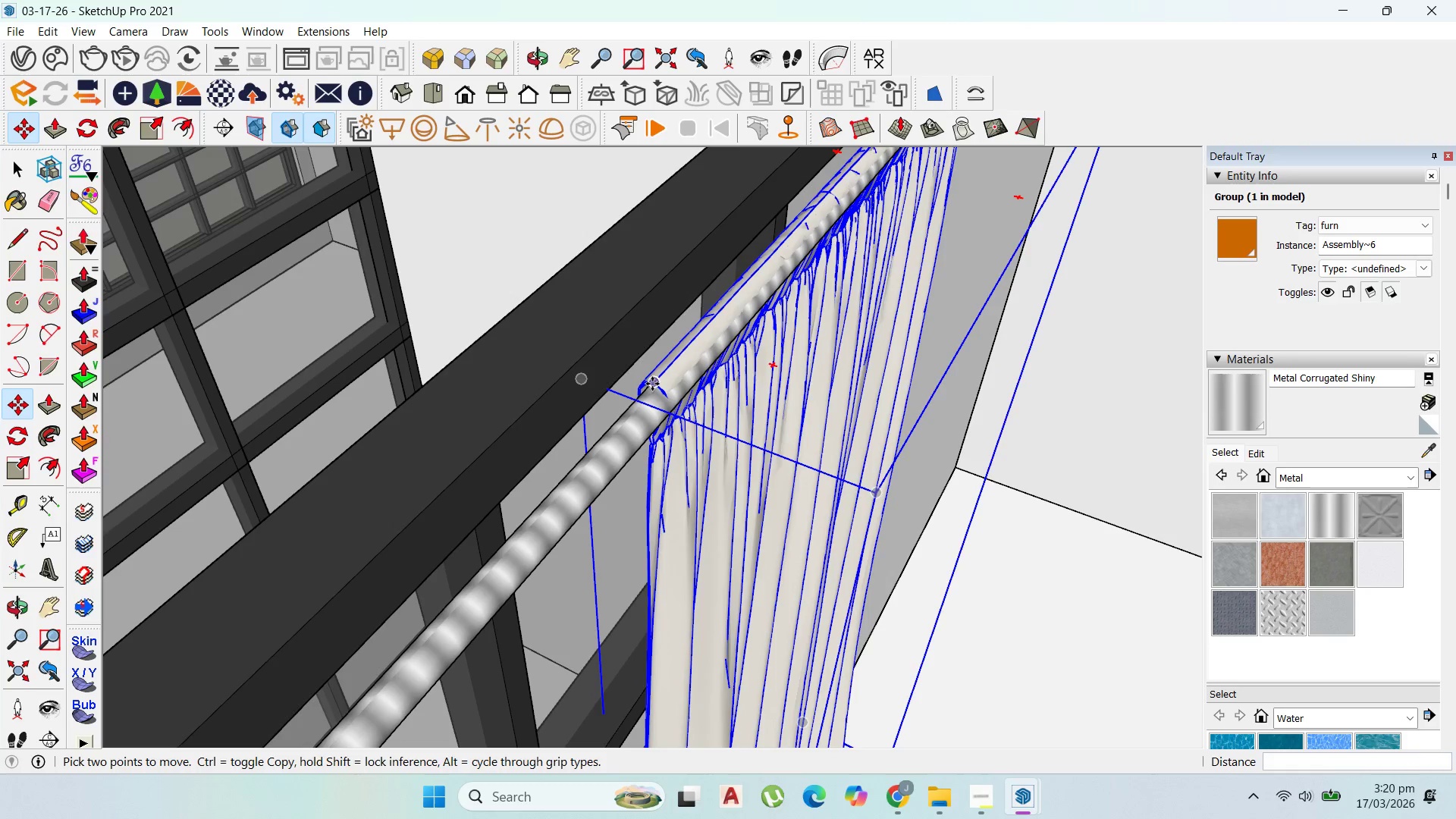 
key(Shift+ShiftLeft)
 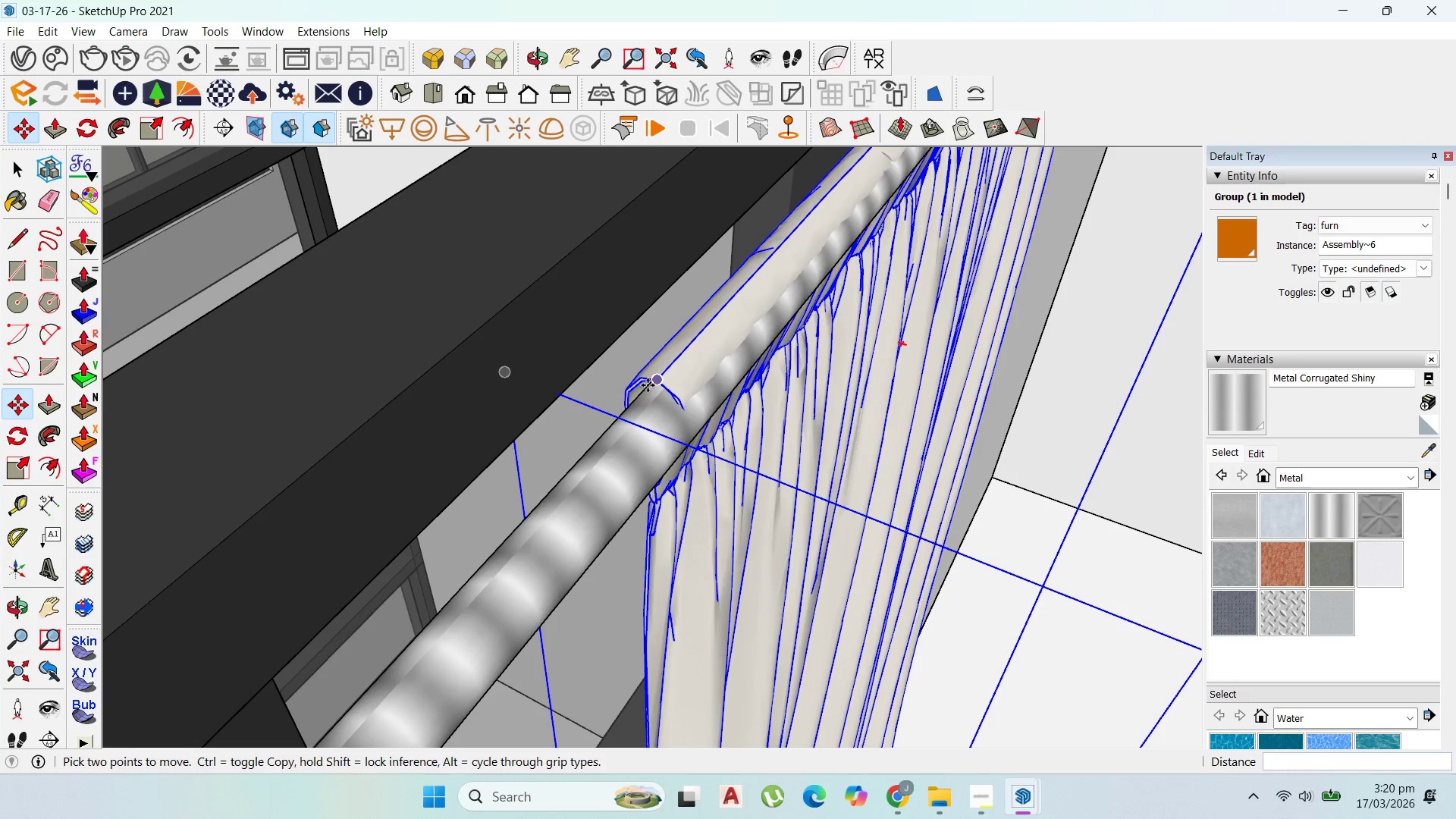 
scroll: coordinate [648, 386], scroll_direction: up, amount: 8.0
 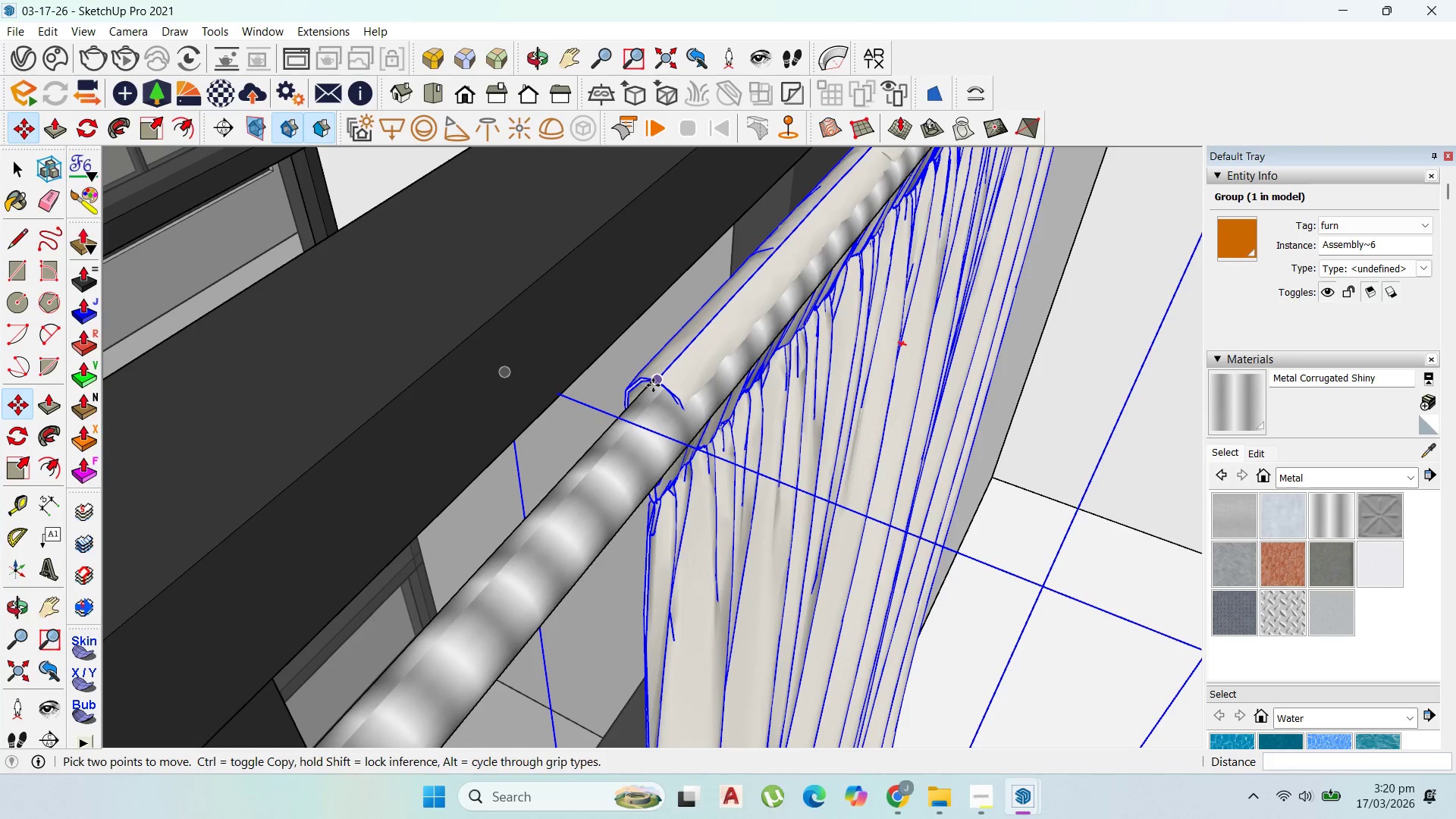 
left_click_drag(start_coordinate=[651, 385], to_coordinate=[656, 392])
 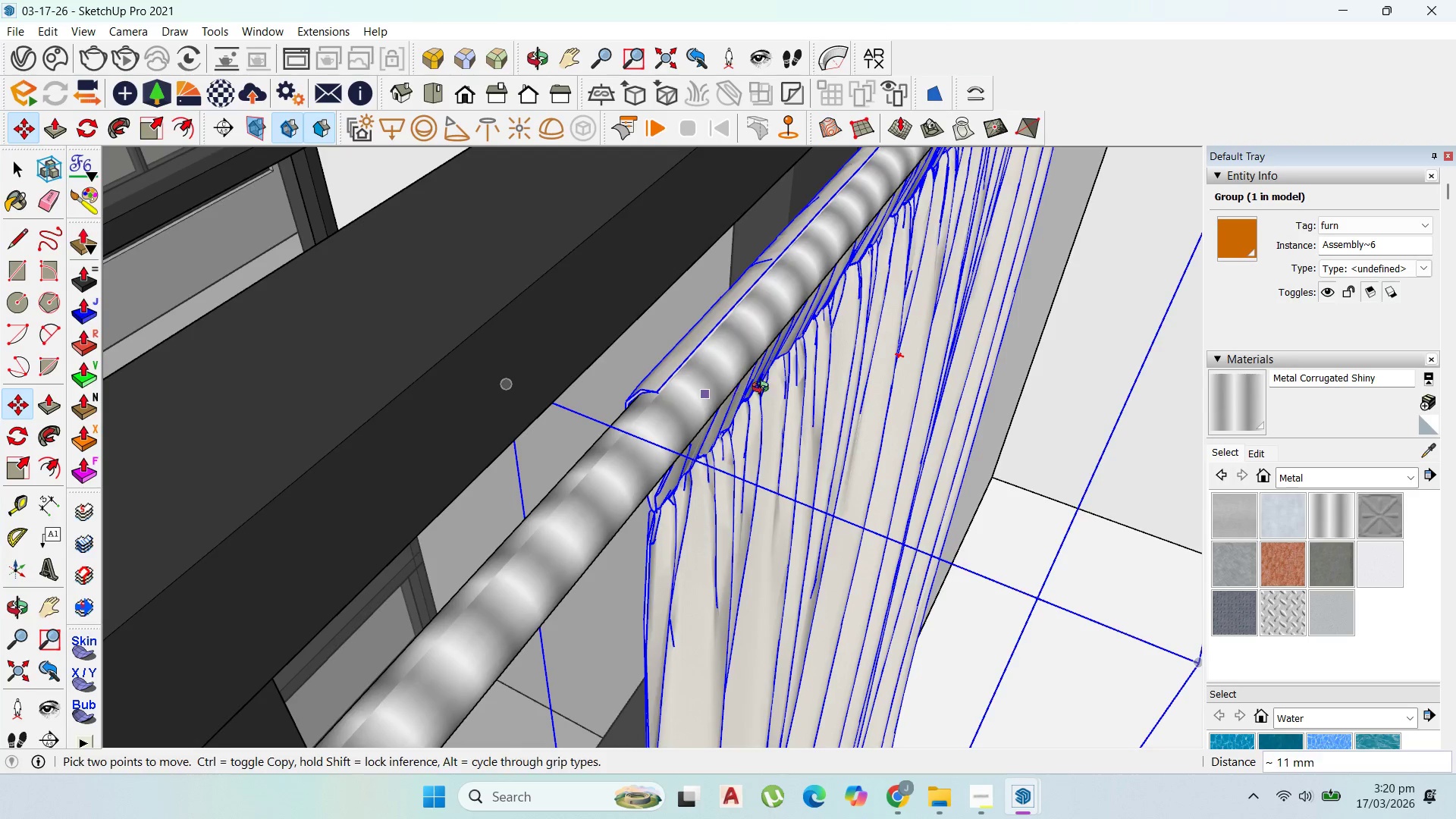 
scroll: coordinate [677, 378], scroll_direction: down, amount: 9.0
 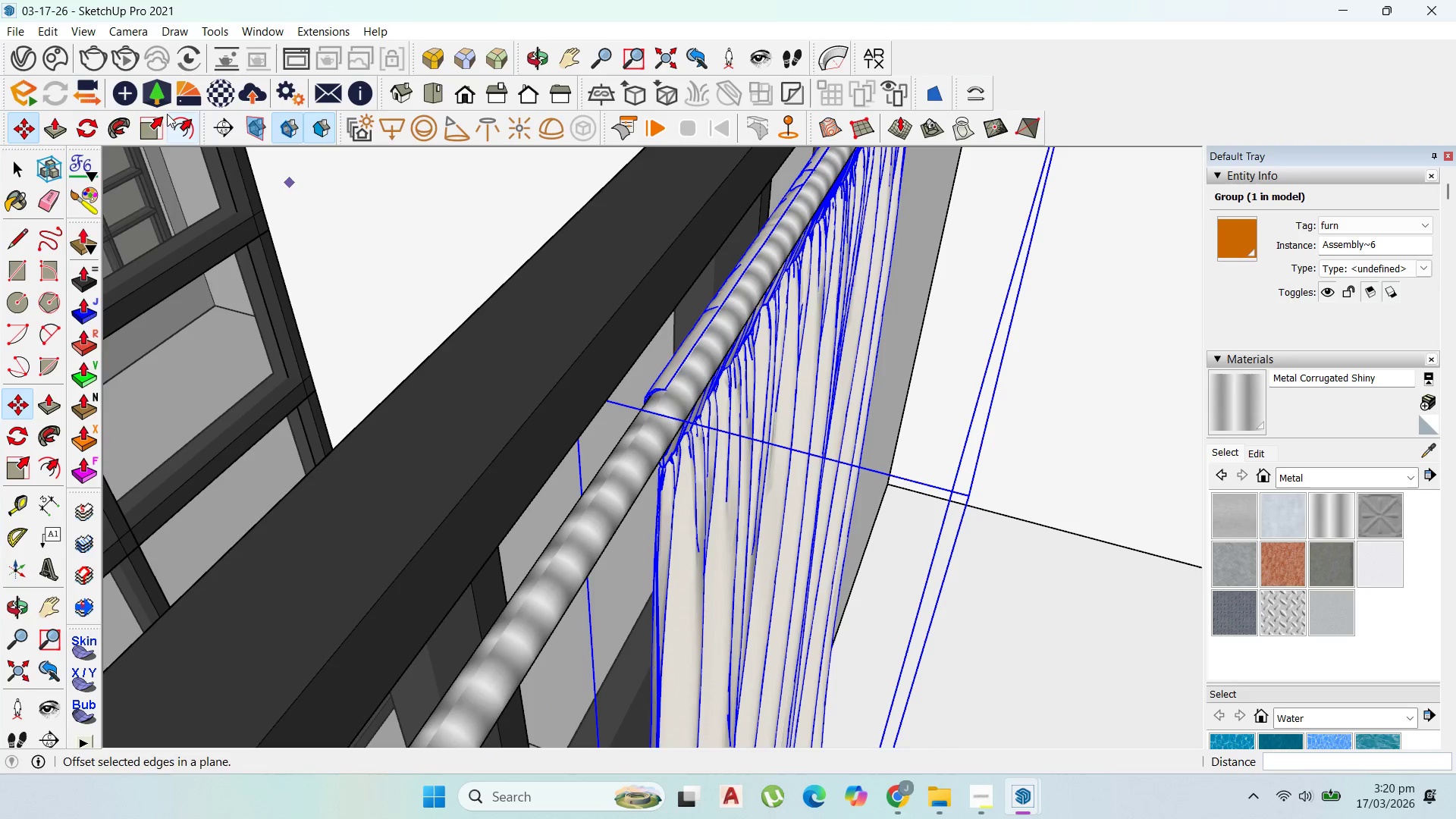 
left_click([155, 121])
 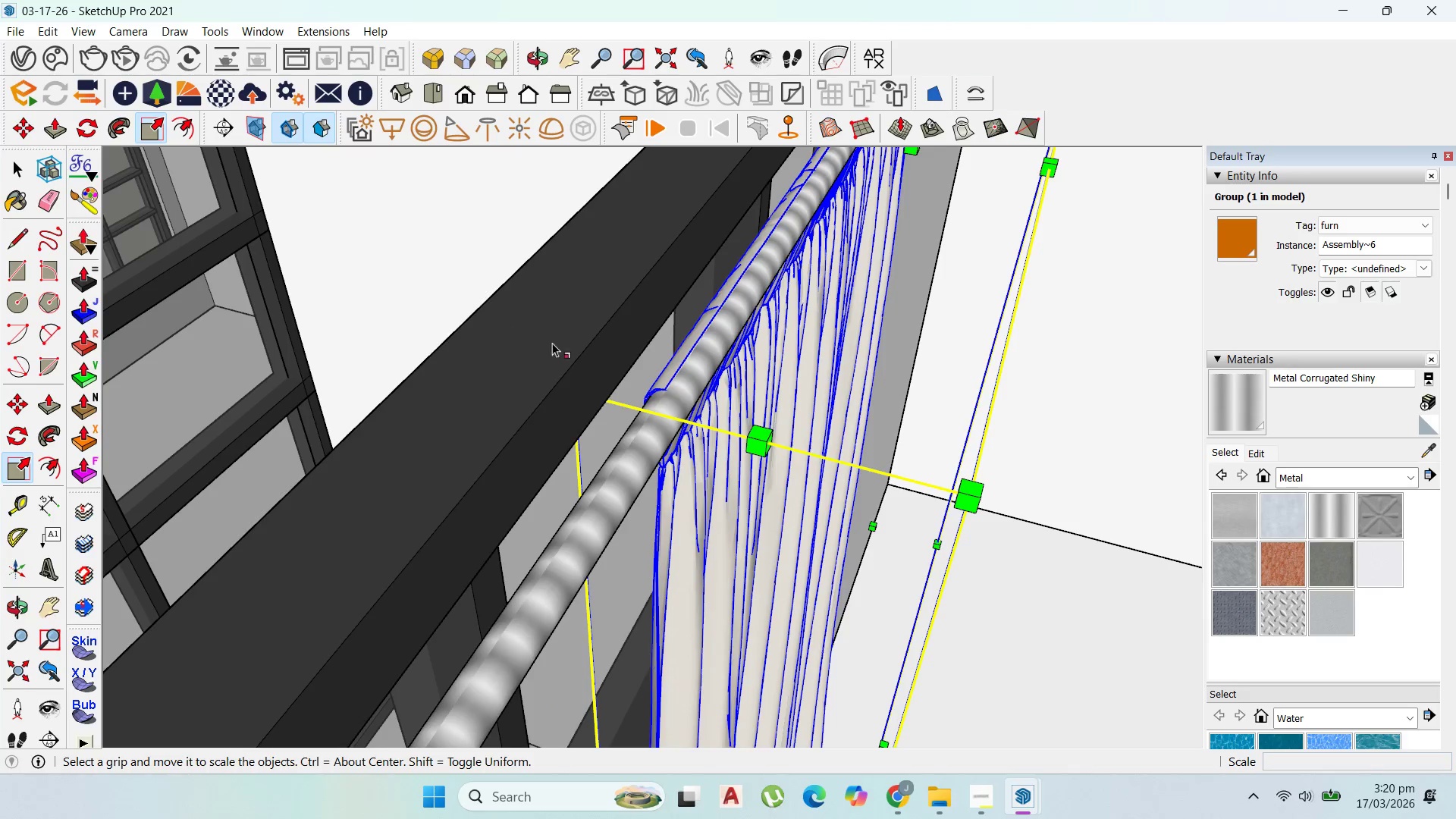 
scroll: coordinate [886, 408], scroll_direction: down, amount: 11.0
 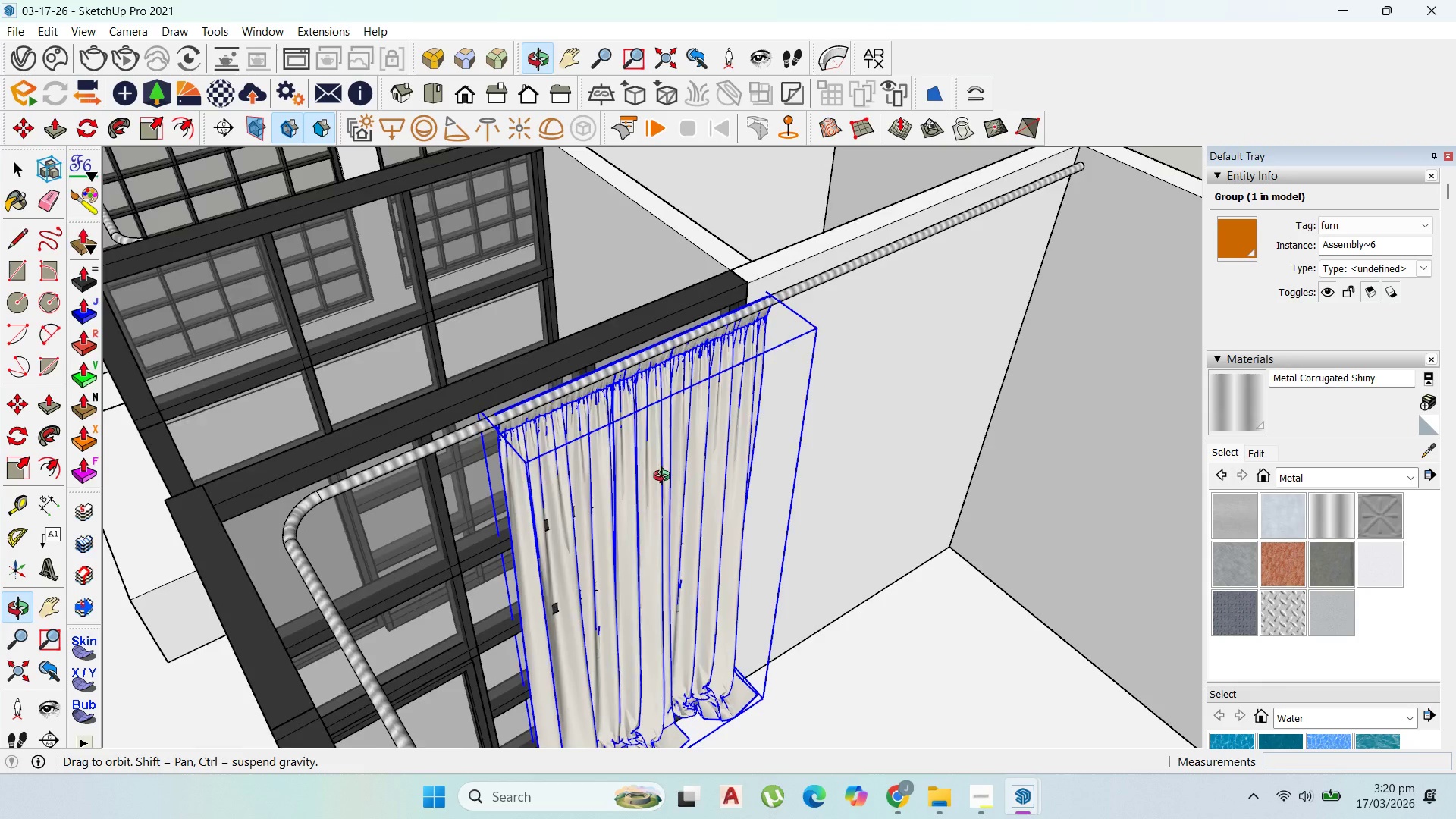 
wait(5.17)
 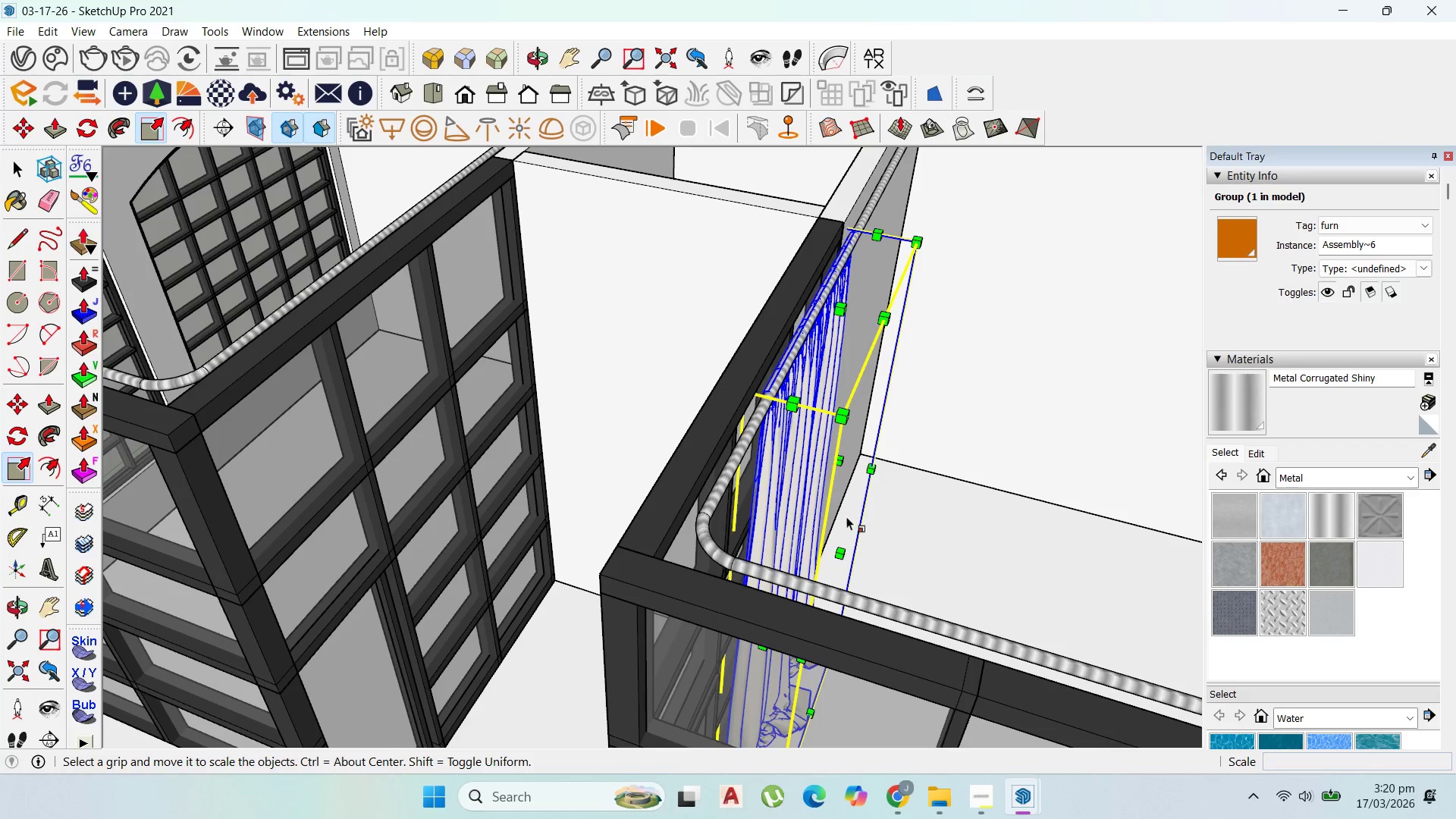 
left_click_drag(start_coordinate=[732, 620], to_coordinate=[737, 622])
 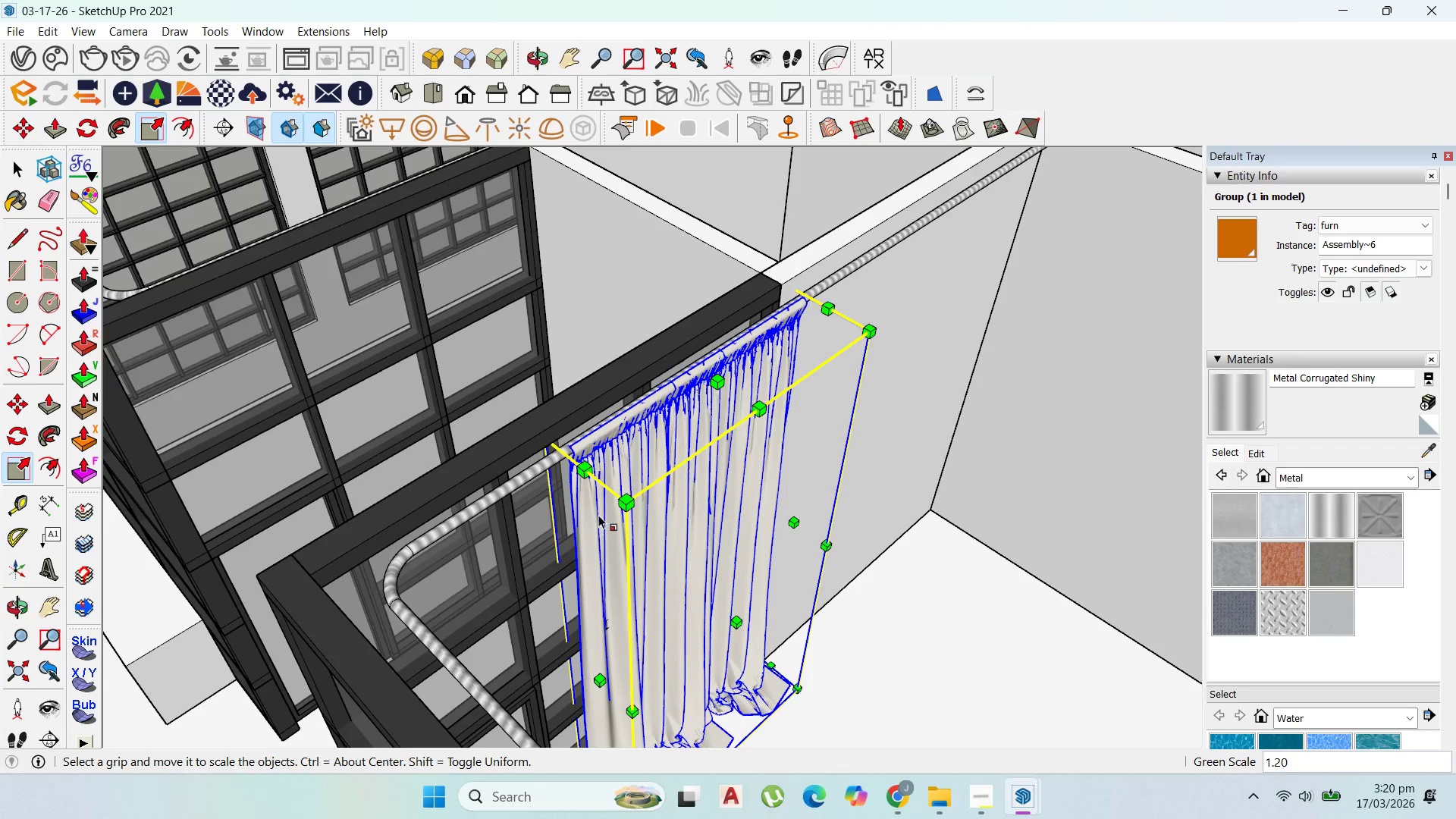 
scroll: coordinate [598, 514], scroll_direction: up, amount: 1.0
 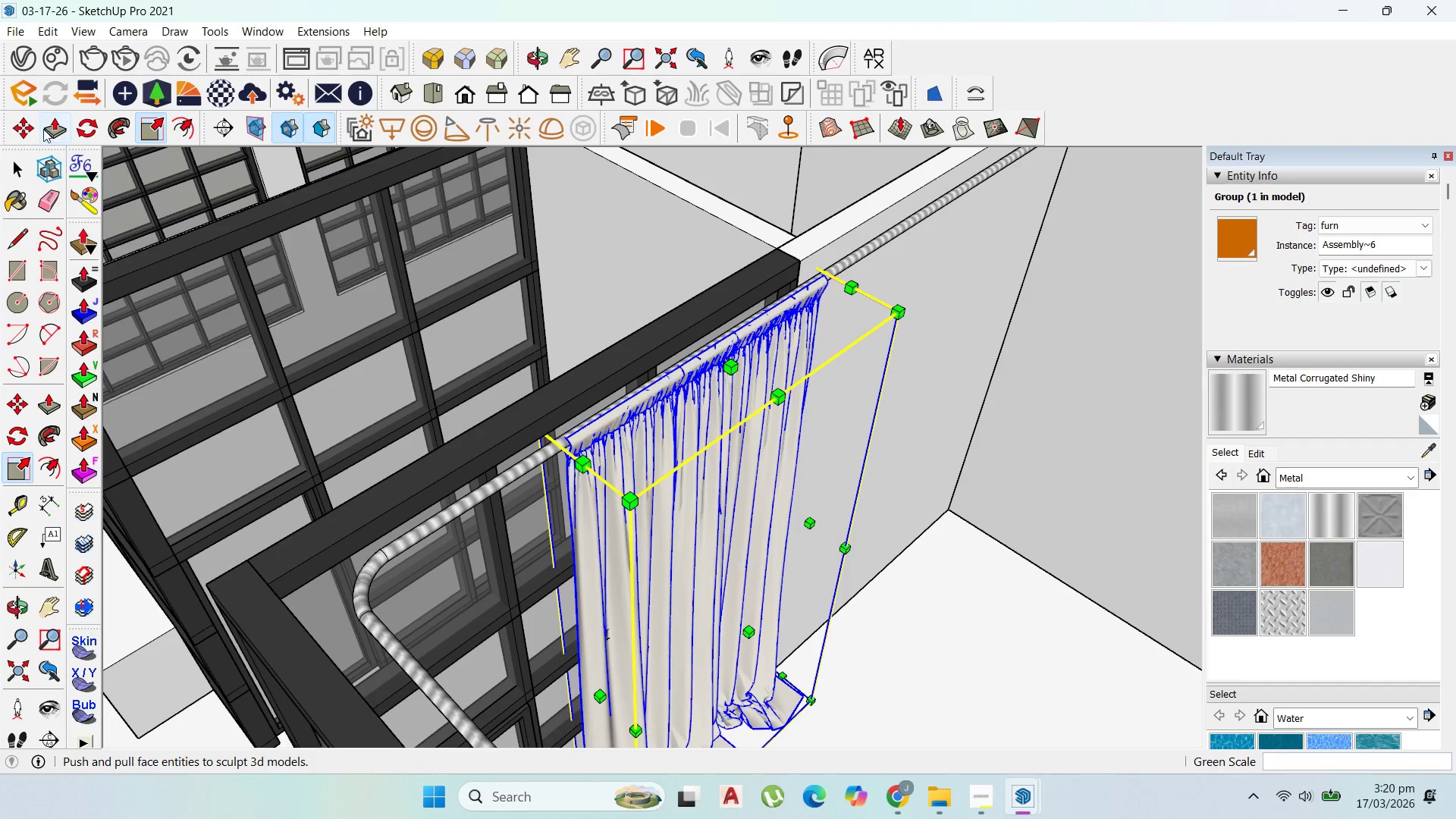 
left_click([12, 132])
 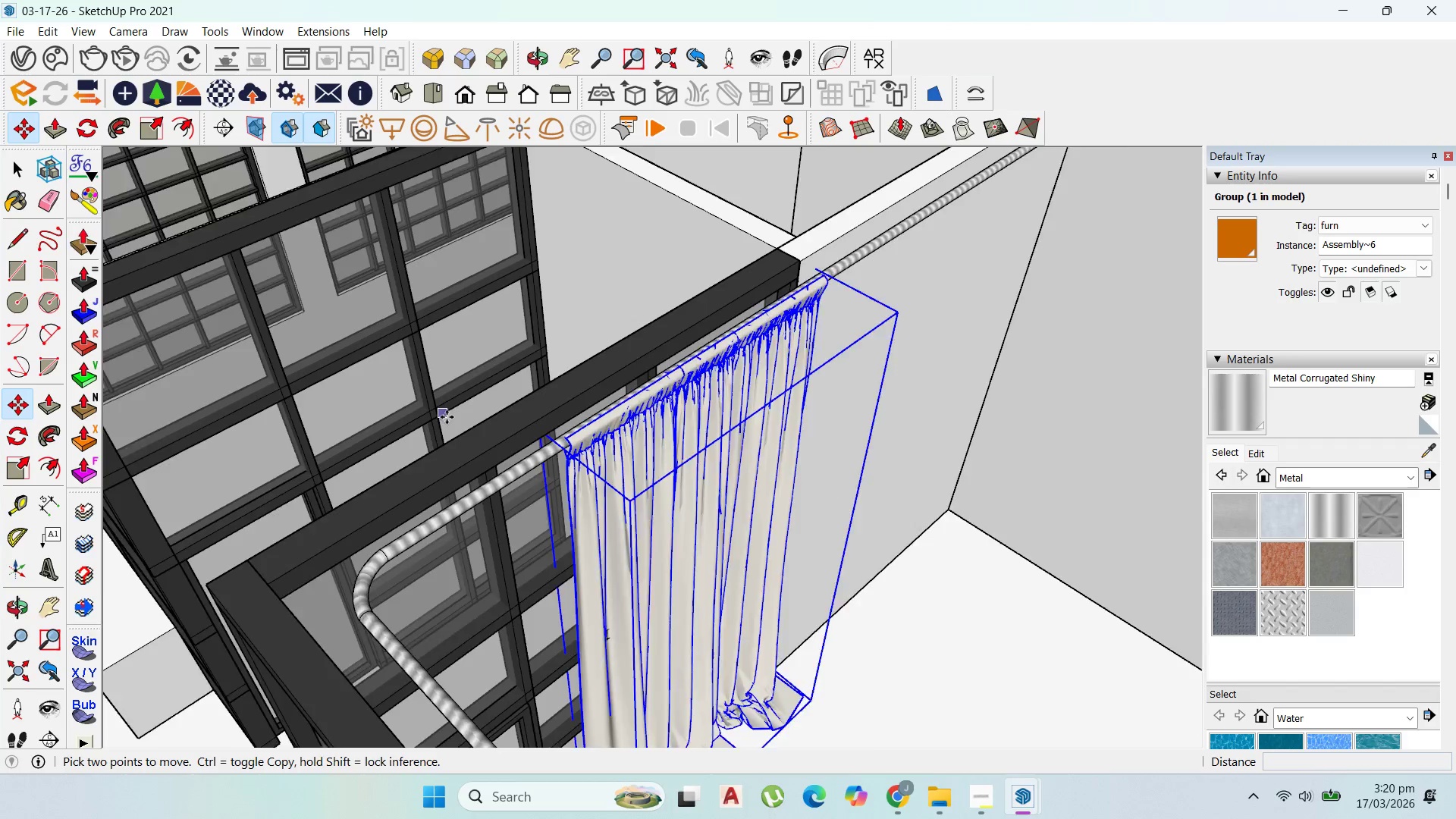 
left_click([799, 476])
 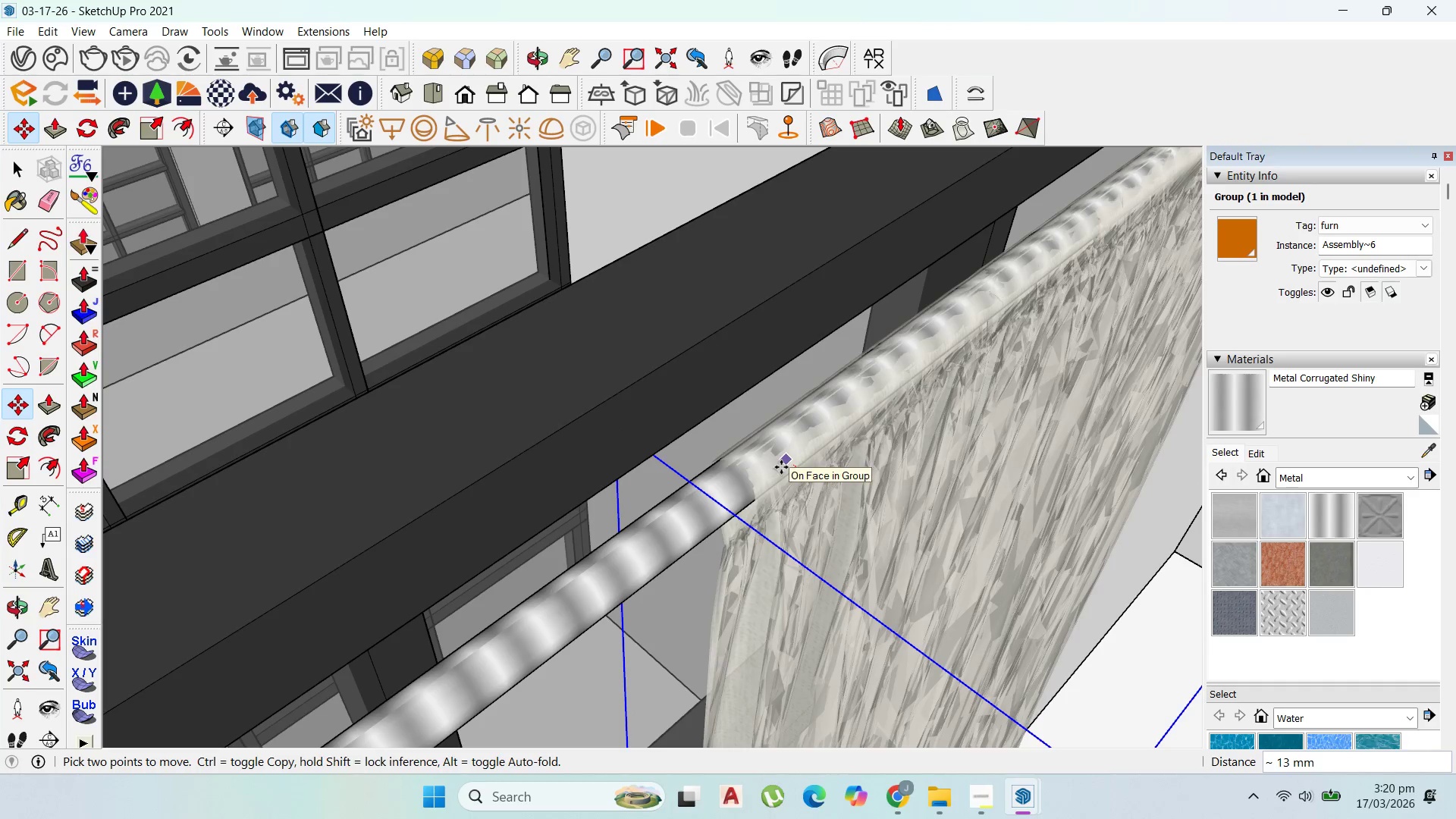 
scroll: coordinate [799, 479], scroll_direction: up, amount: 10.0
 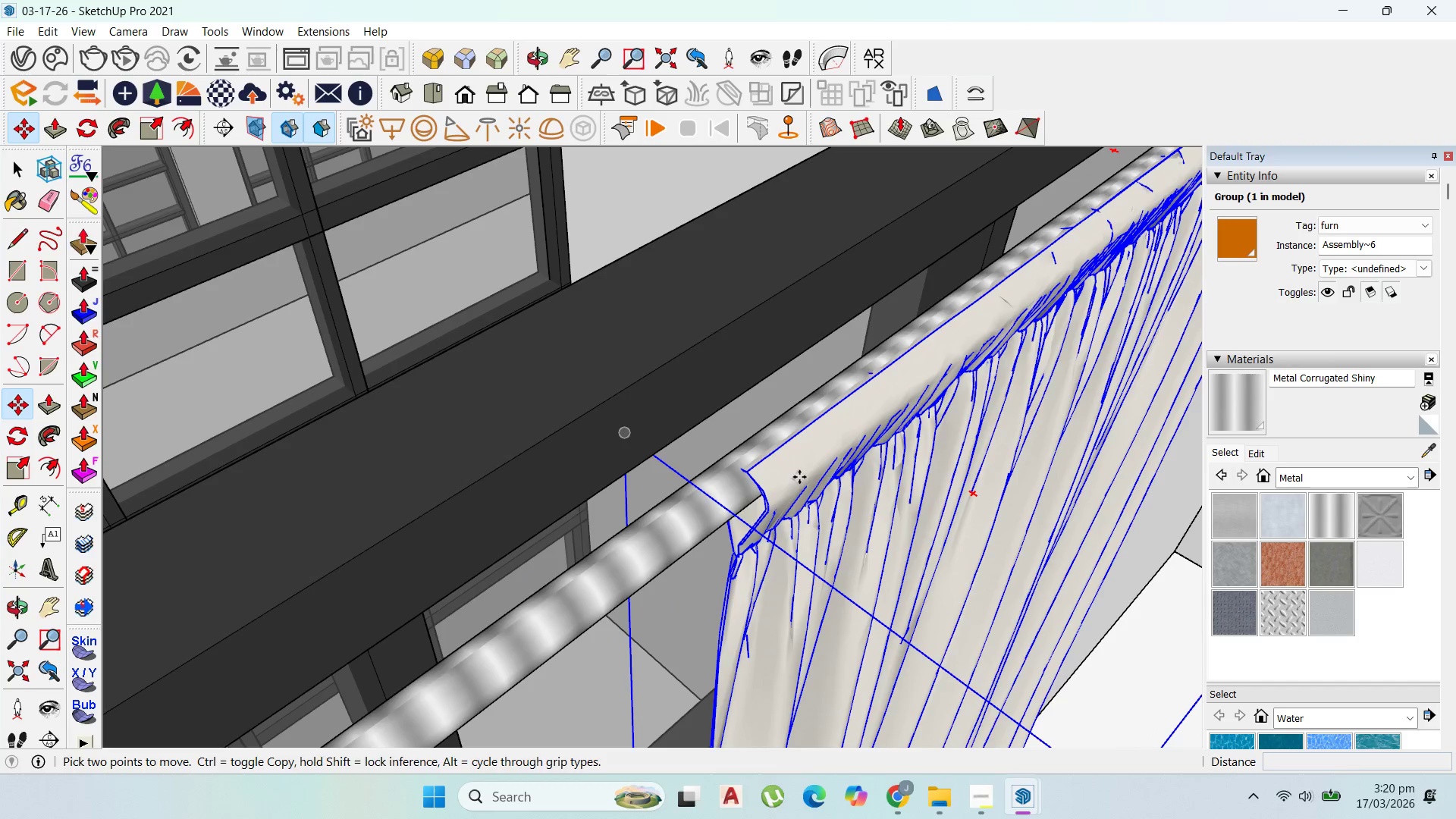 
left_click([781, 467])
 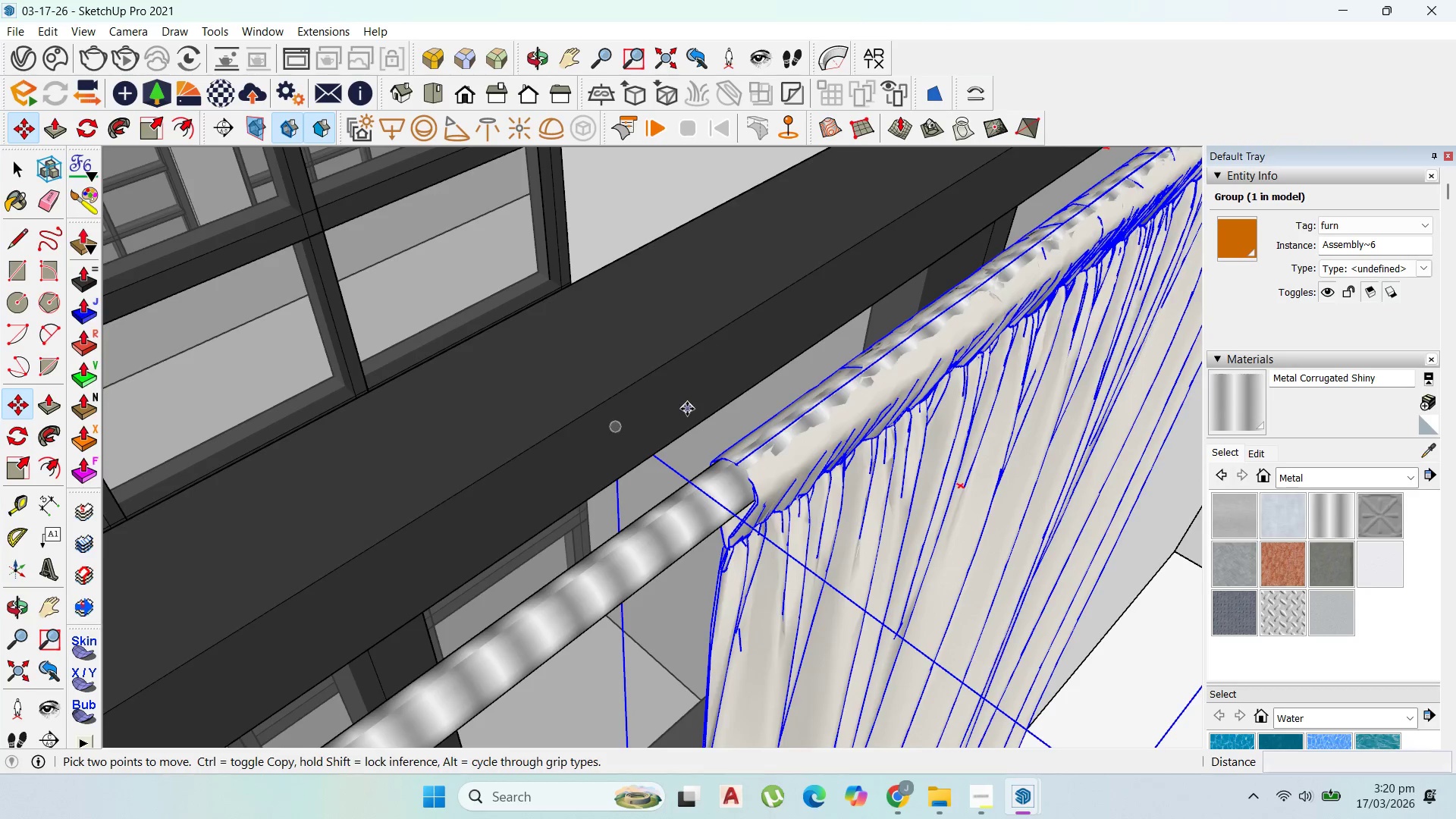 
scroll: coordinate [792, 299], scroll_direction: down, amount: 32.0
 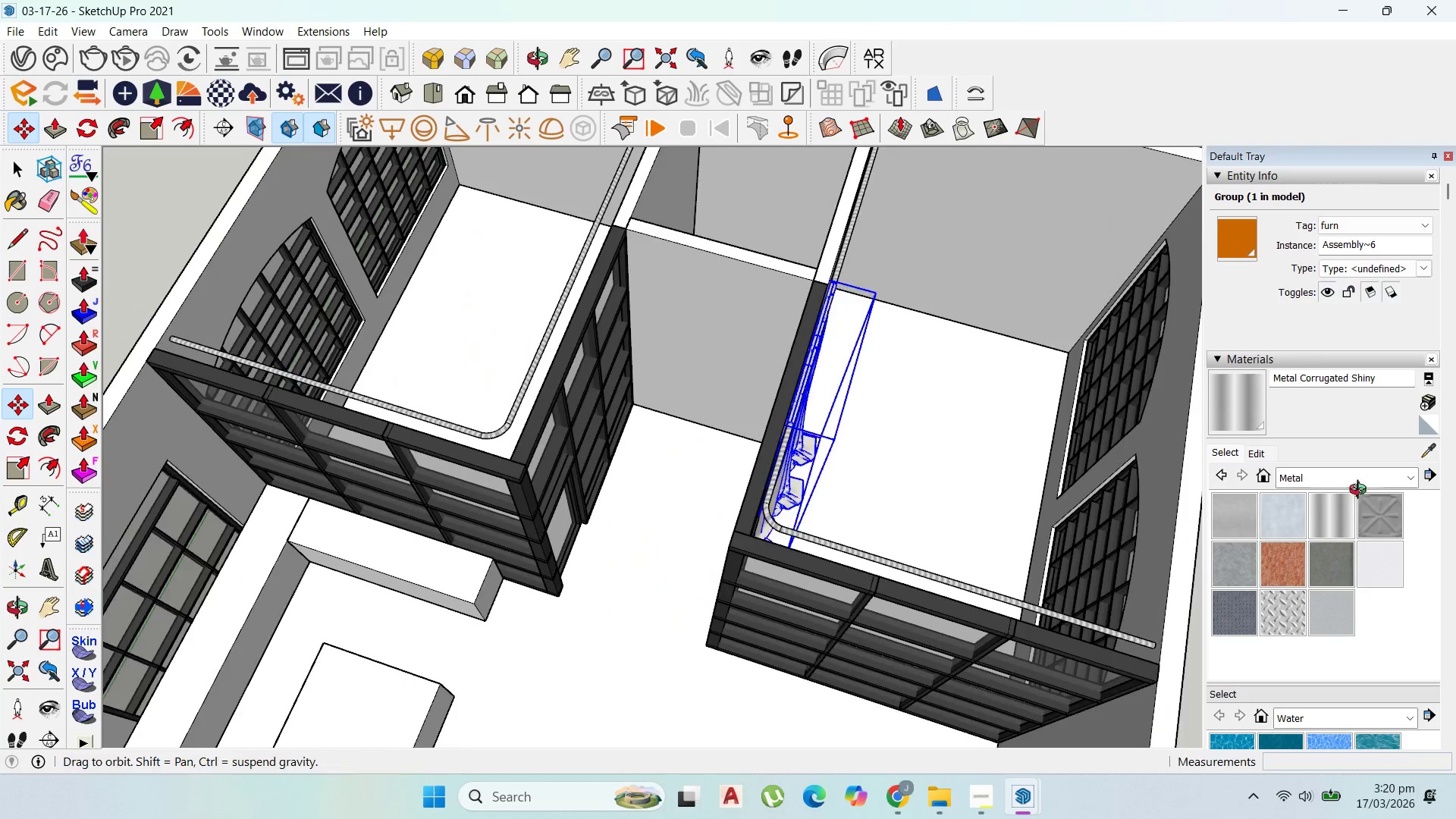 
scroll: coordinate [732, 435], scroll_direction: up, amount: 5.0
 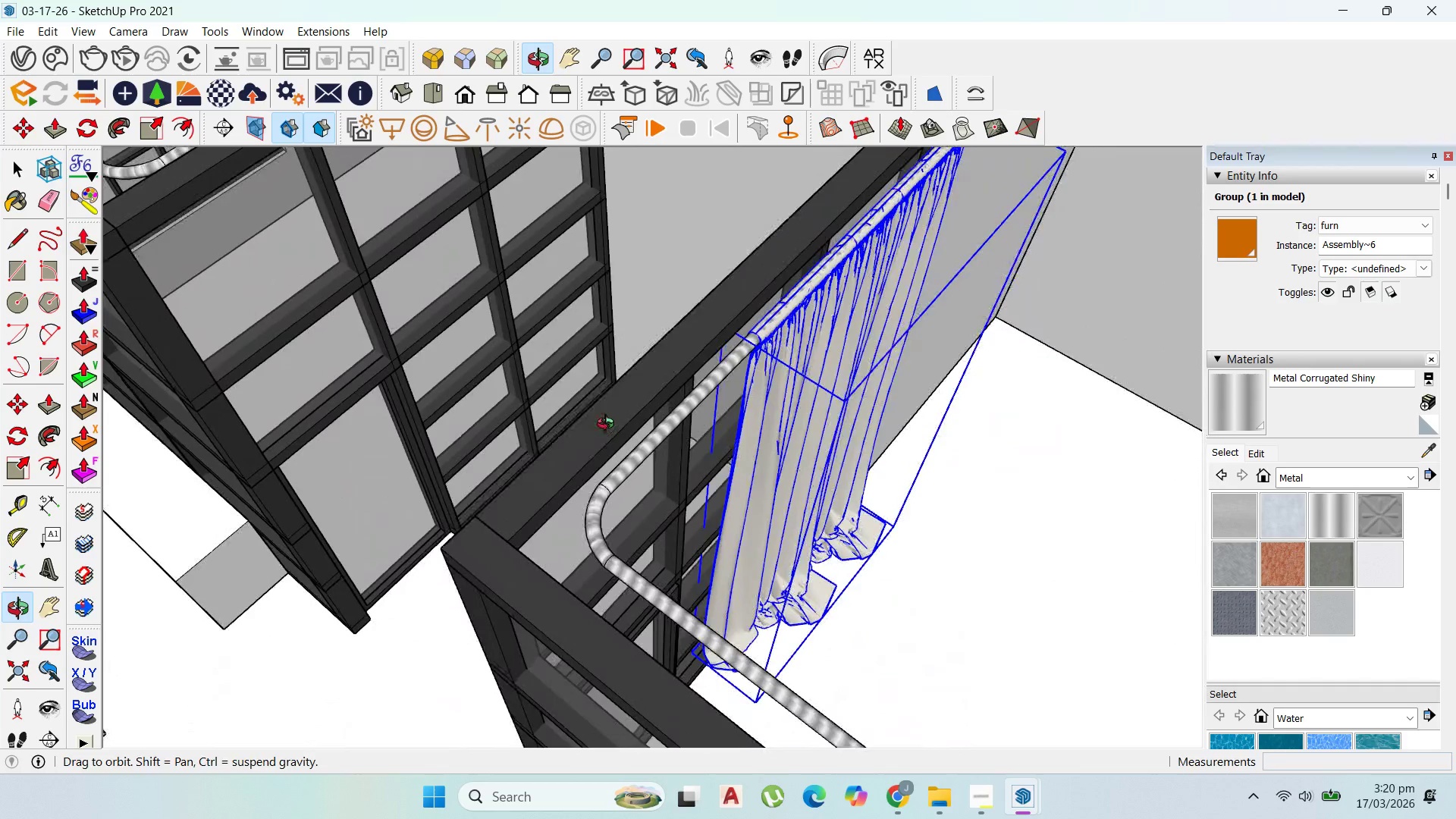 
scroll: coordinate [733, 350], scroll_direction: down, amount: 13.0
 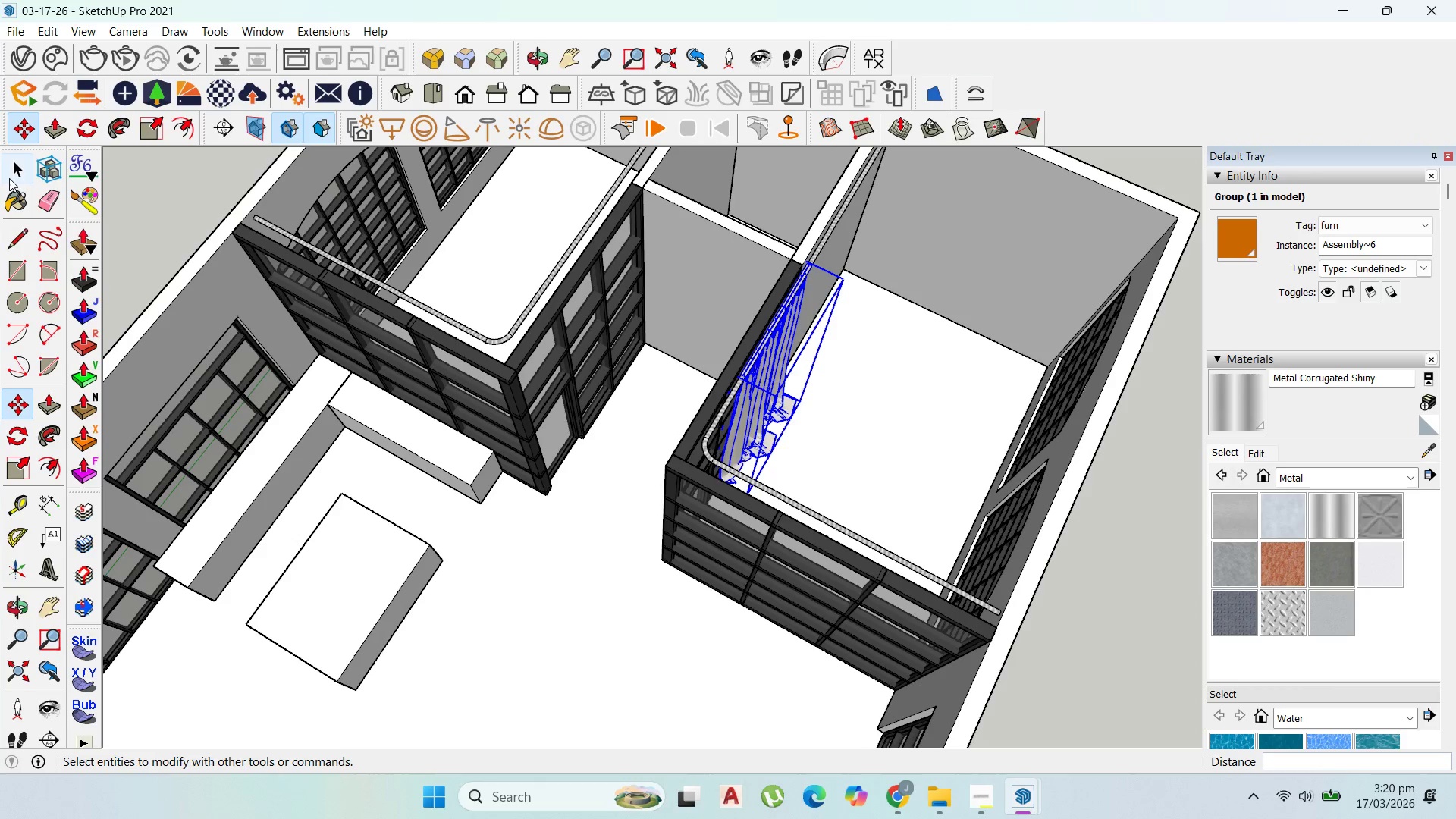 
left_click_drag(start_coordinate=[14, 158], to_coordinate=[40, 158])
 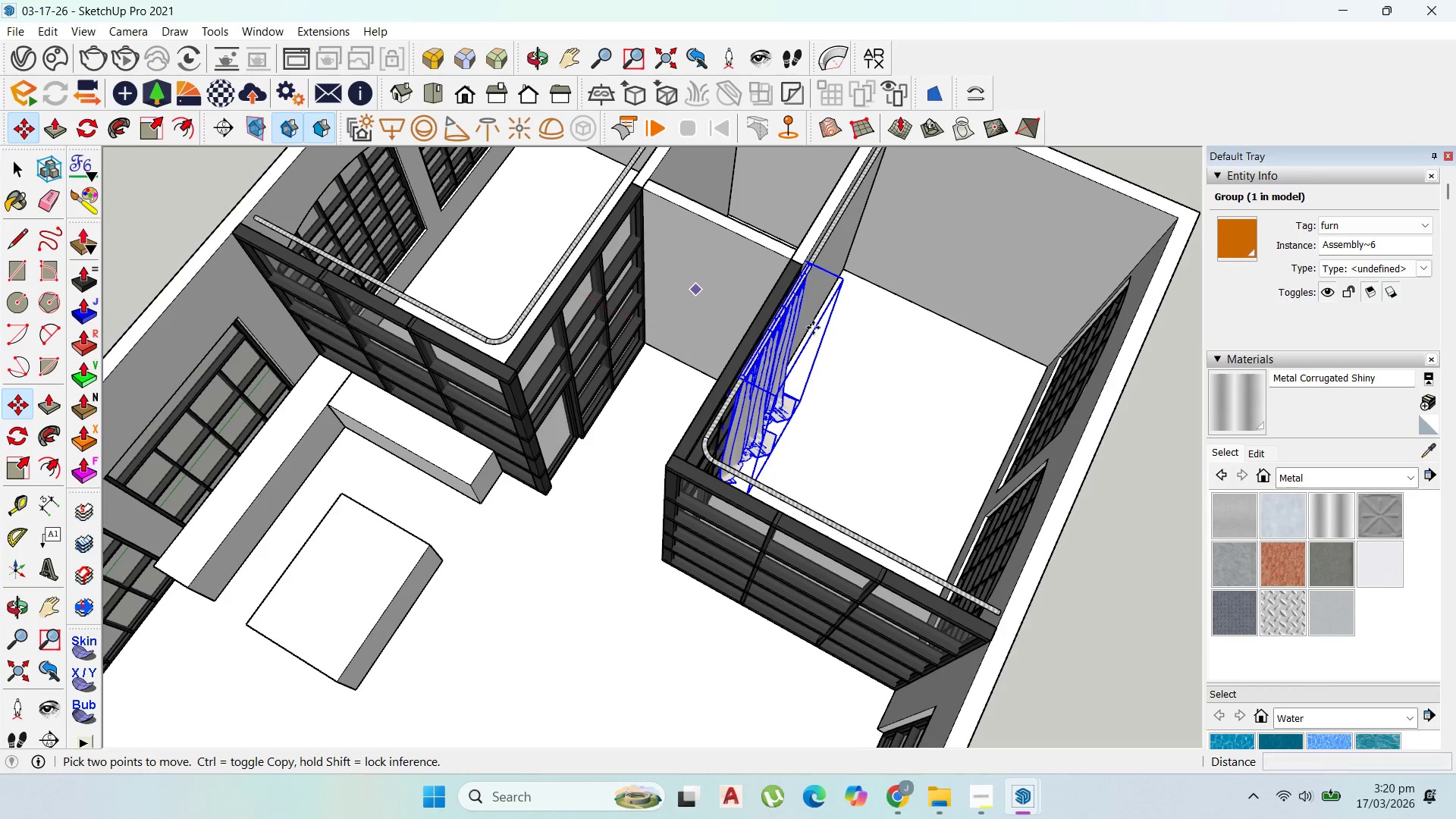 
scroll: coordinate [835, 329], scroll_direction: up, amount: 4.0
 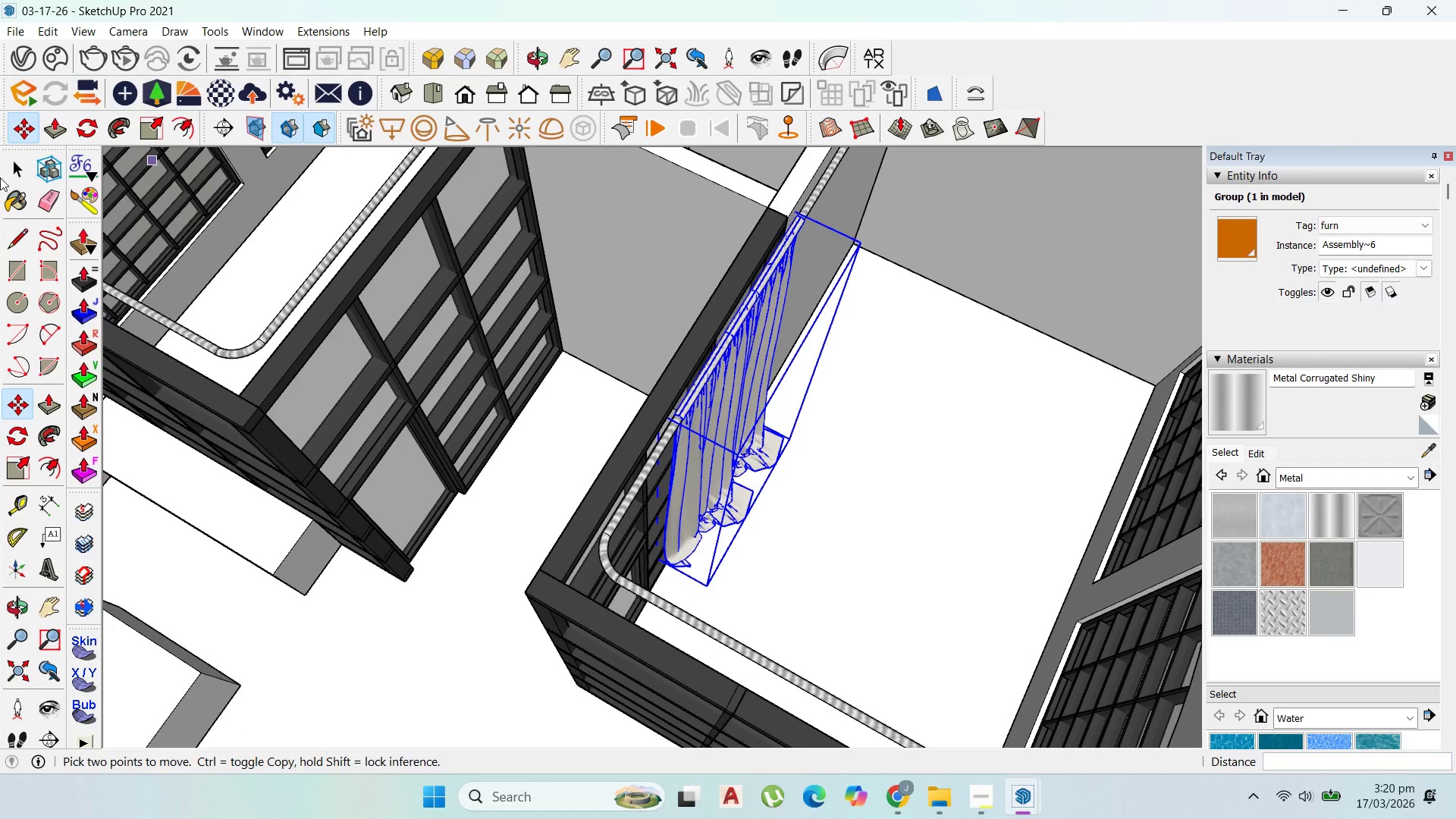 
left_click_drag(start_coordinate=[6, 174], to_coordinate=[24, 172])
 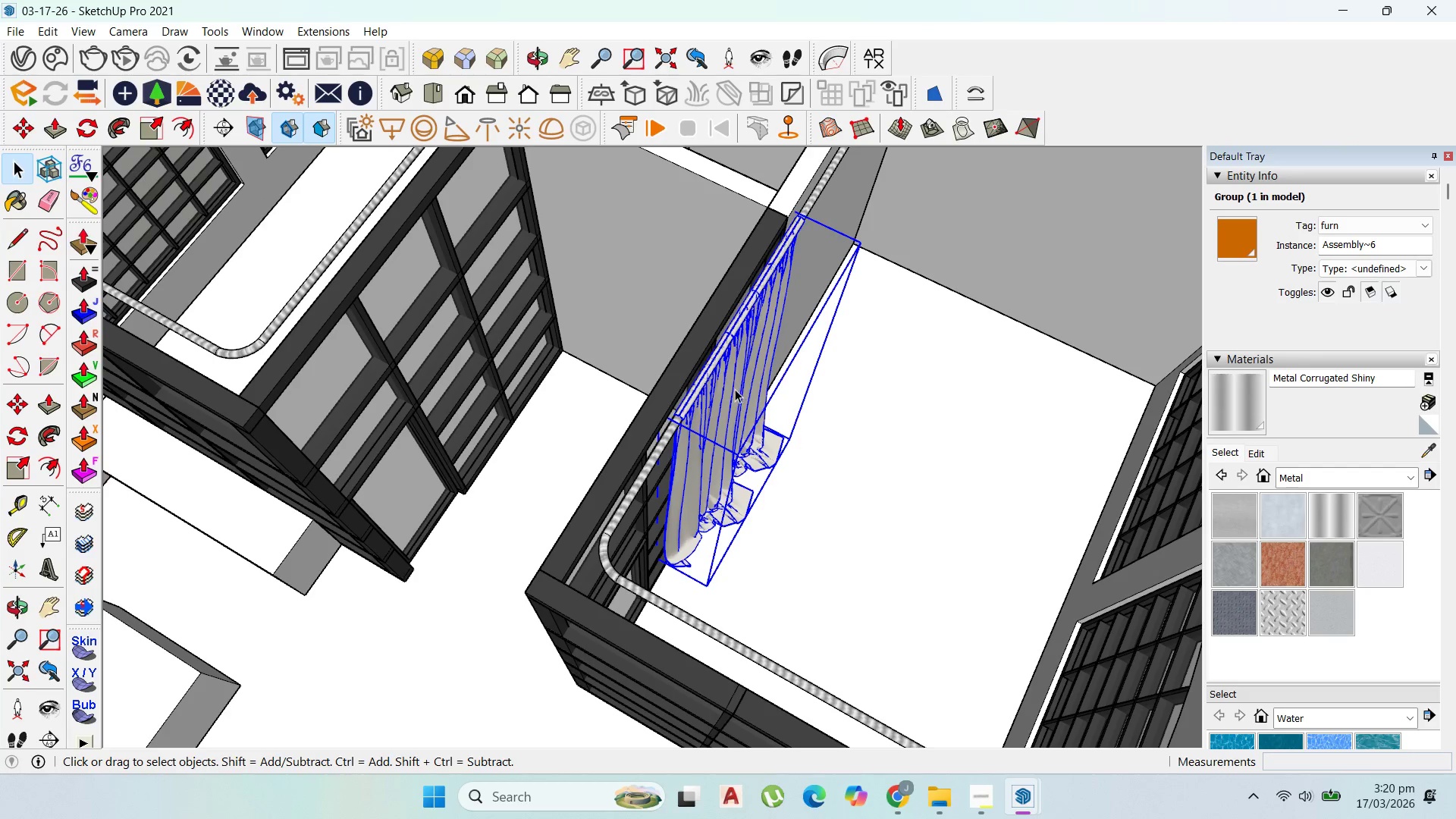 
left_click([735, 388])
 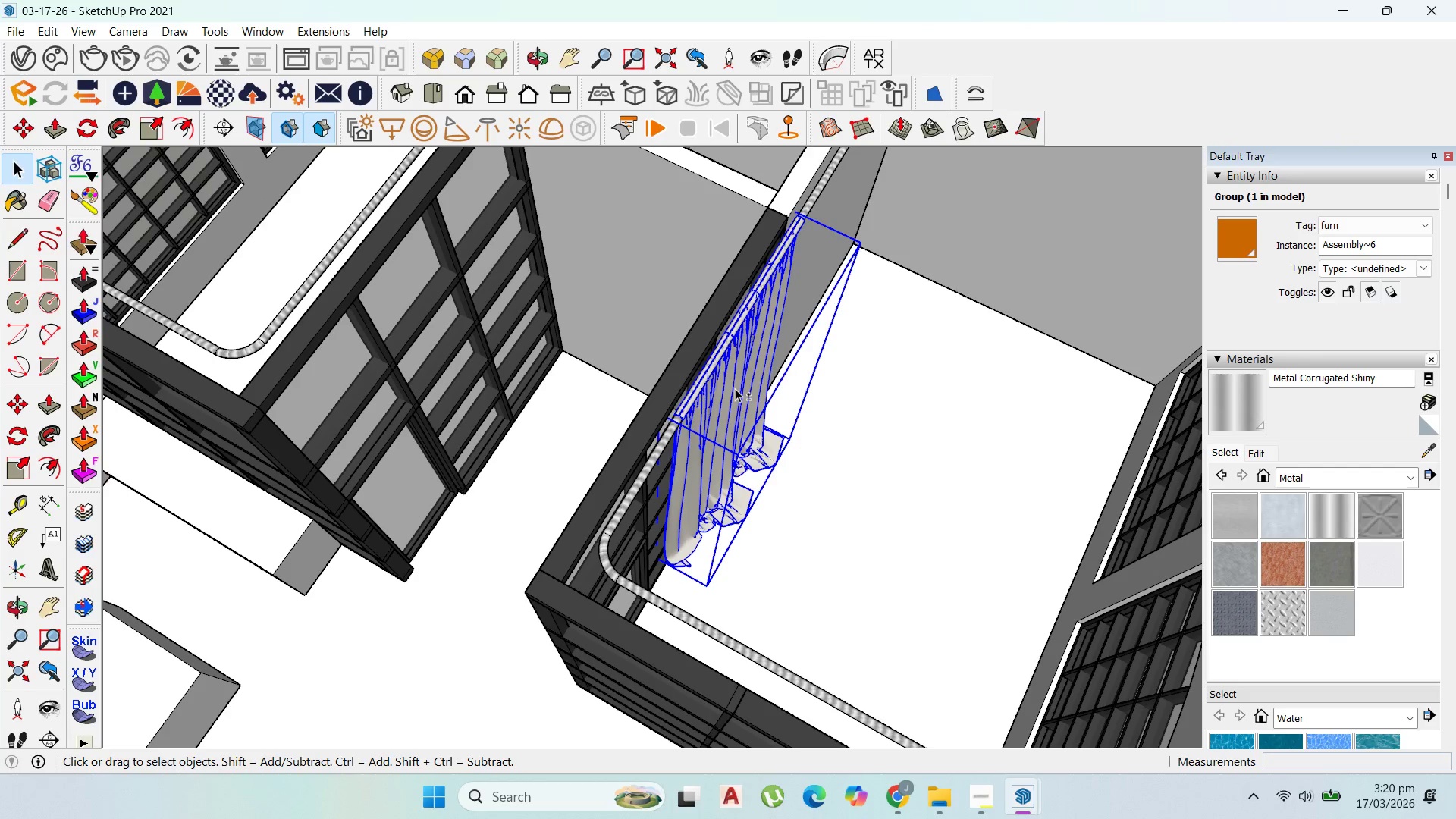 
hold_key(key=ShiftLeft, duration=0.5)
 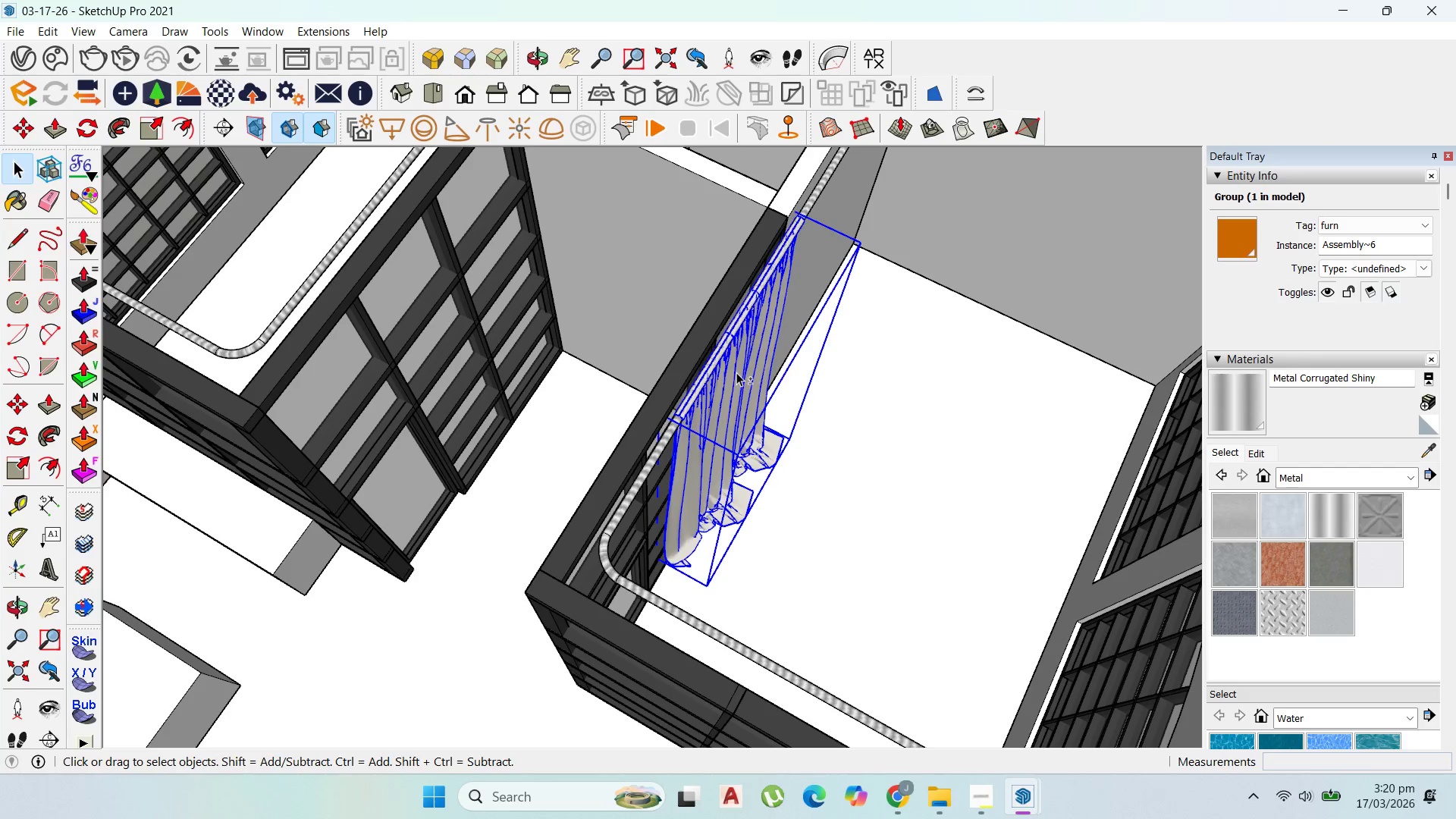 
hold_key(key=ShiftLeft, duration=0.64)
left_click([736, 374])
 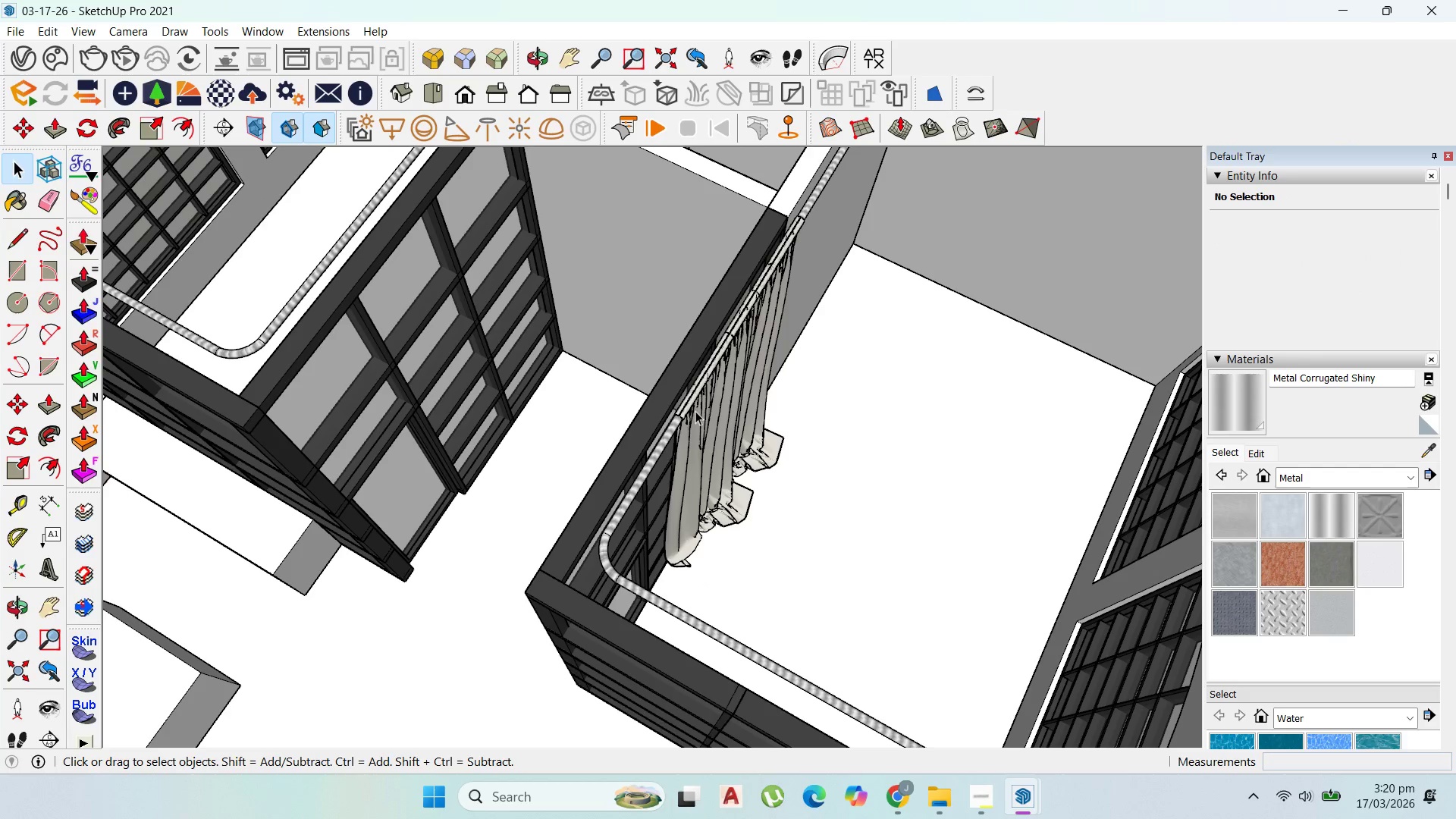 
left_click([701, 421])
 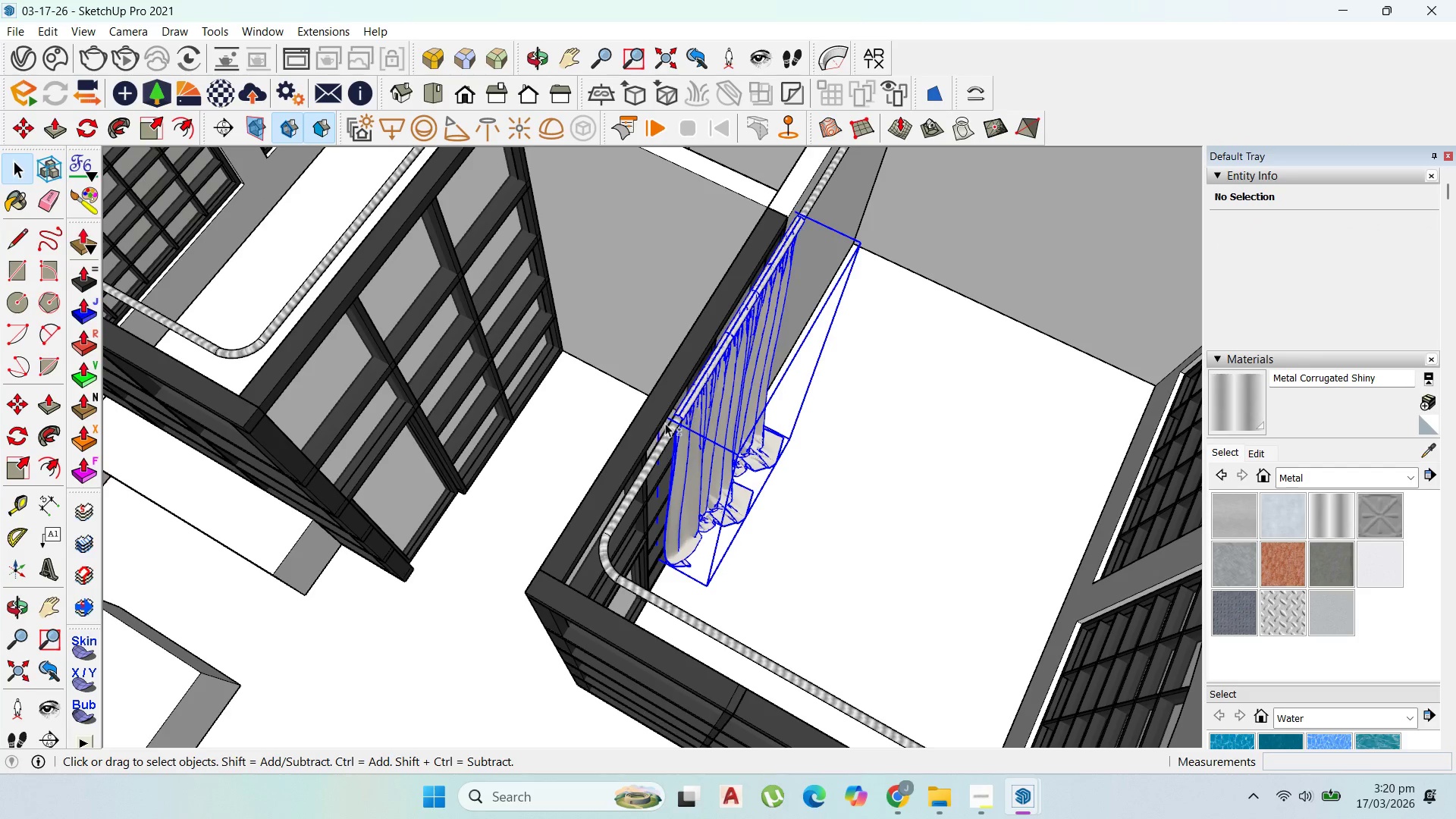 
hold_key(key=ShiftLeft, duration=1.08)
left_click([662, 447])
 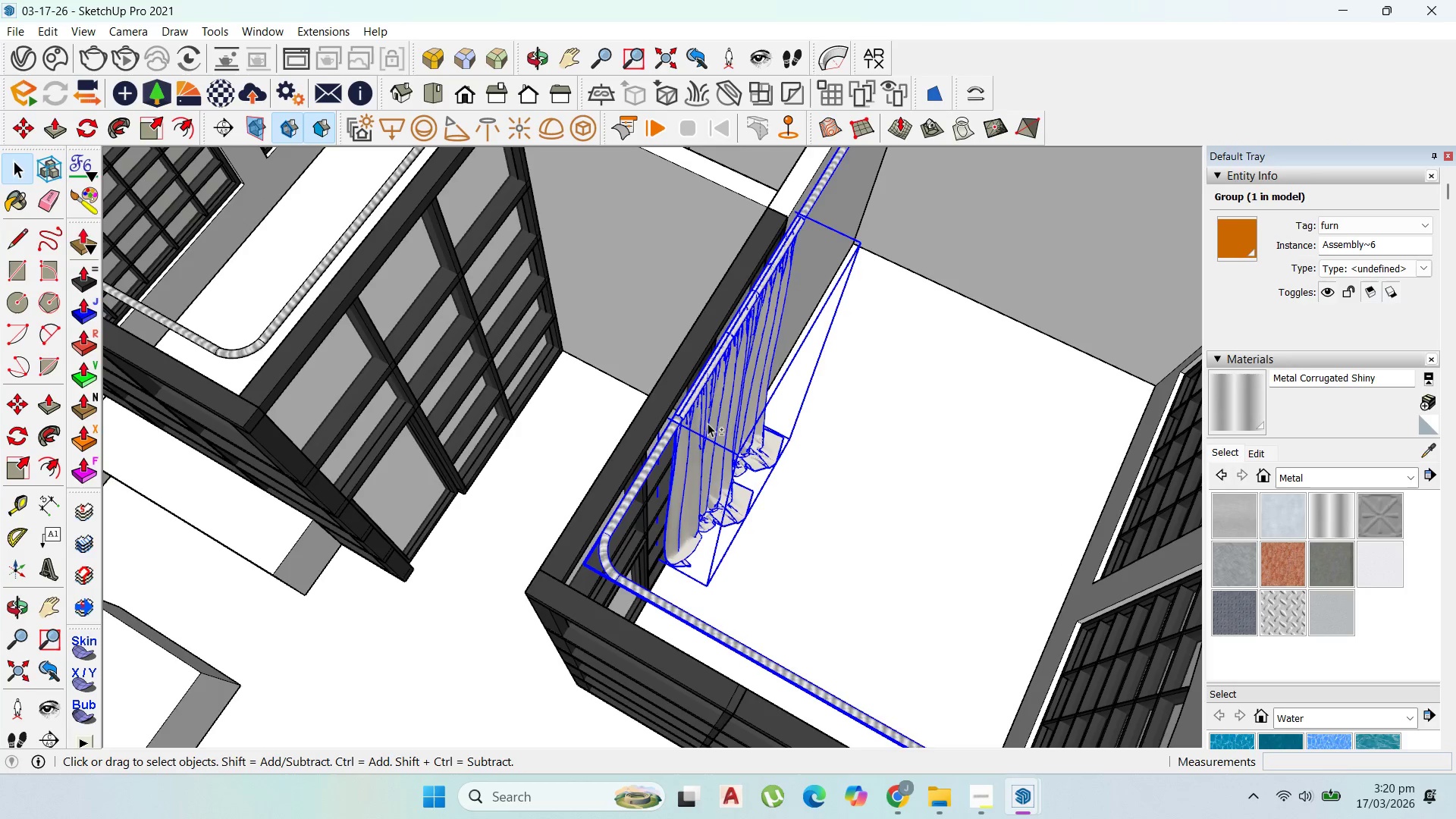 
scroll: coordinate [817, 376], scroll_direction: down, amount: 8.0
 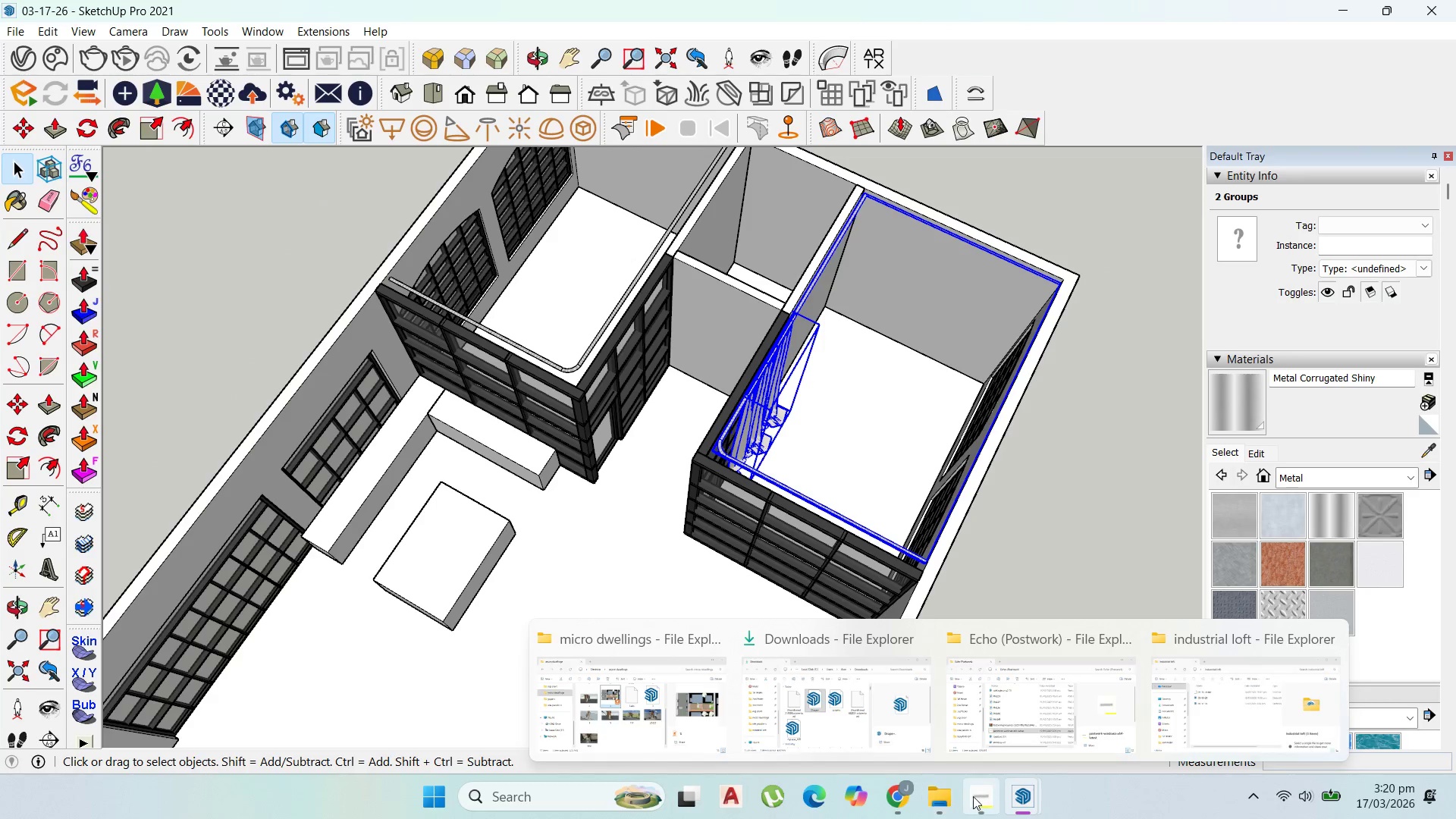 
left_click([981, 796])